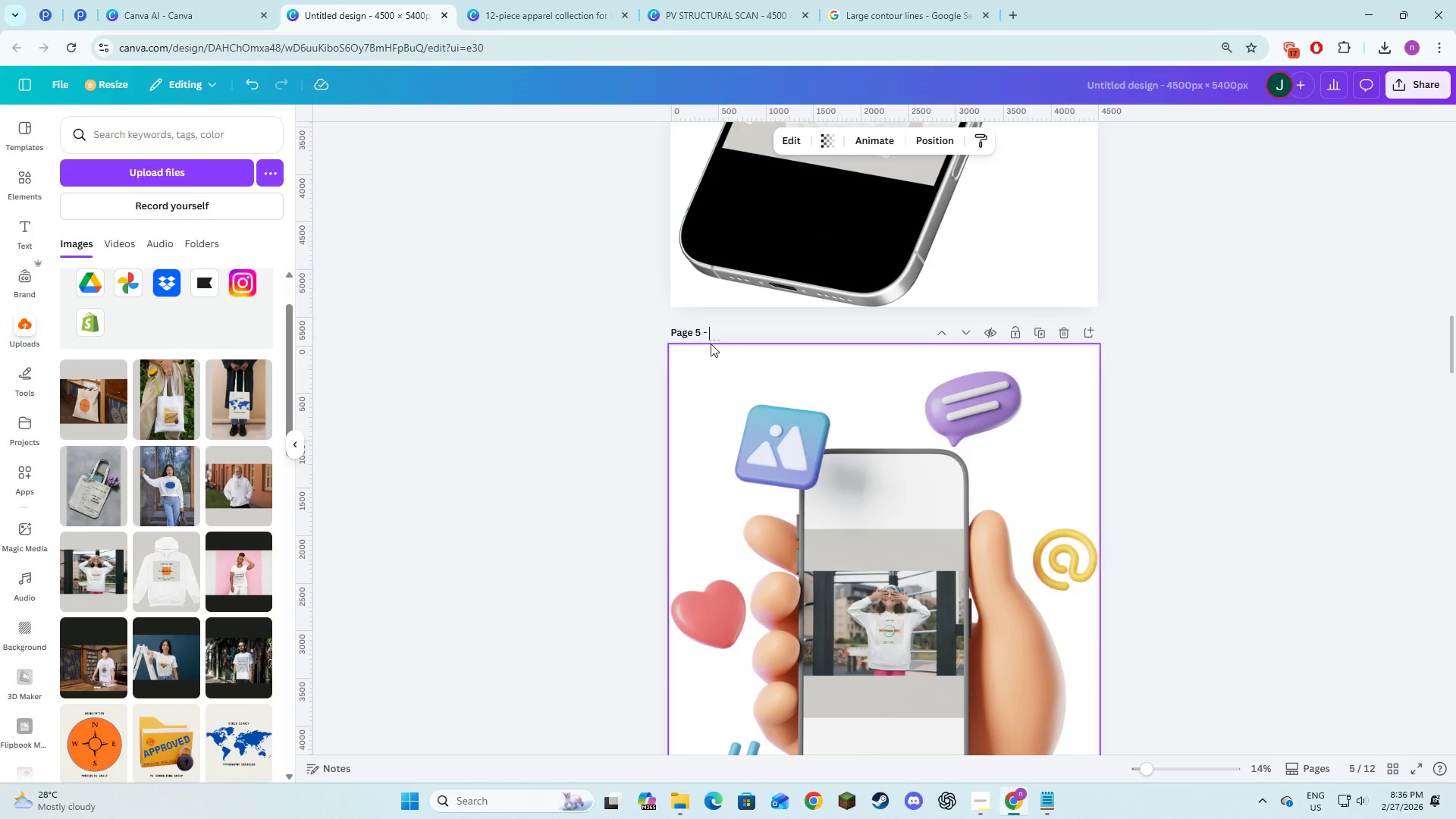 
key(Control+V)
 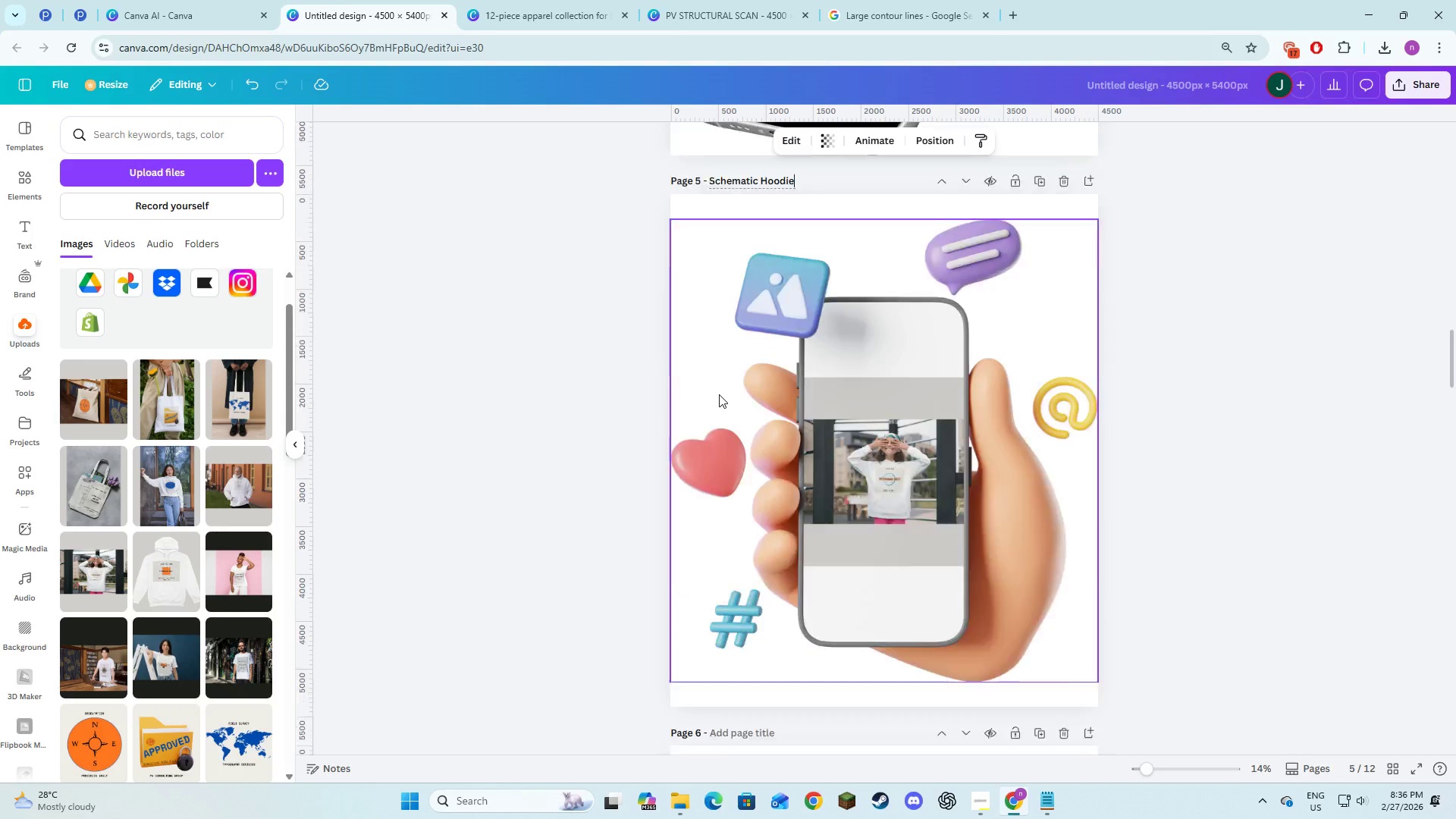 
scroll: coordinate [719, 394], scroll_direction: down, amount: 2.0
 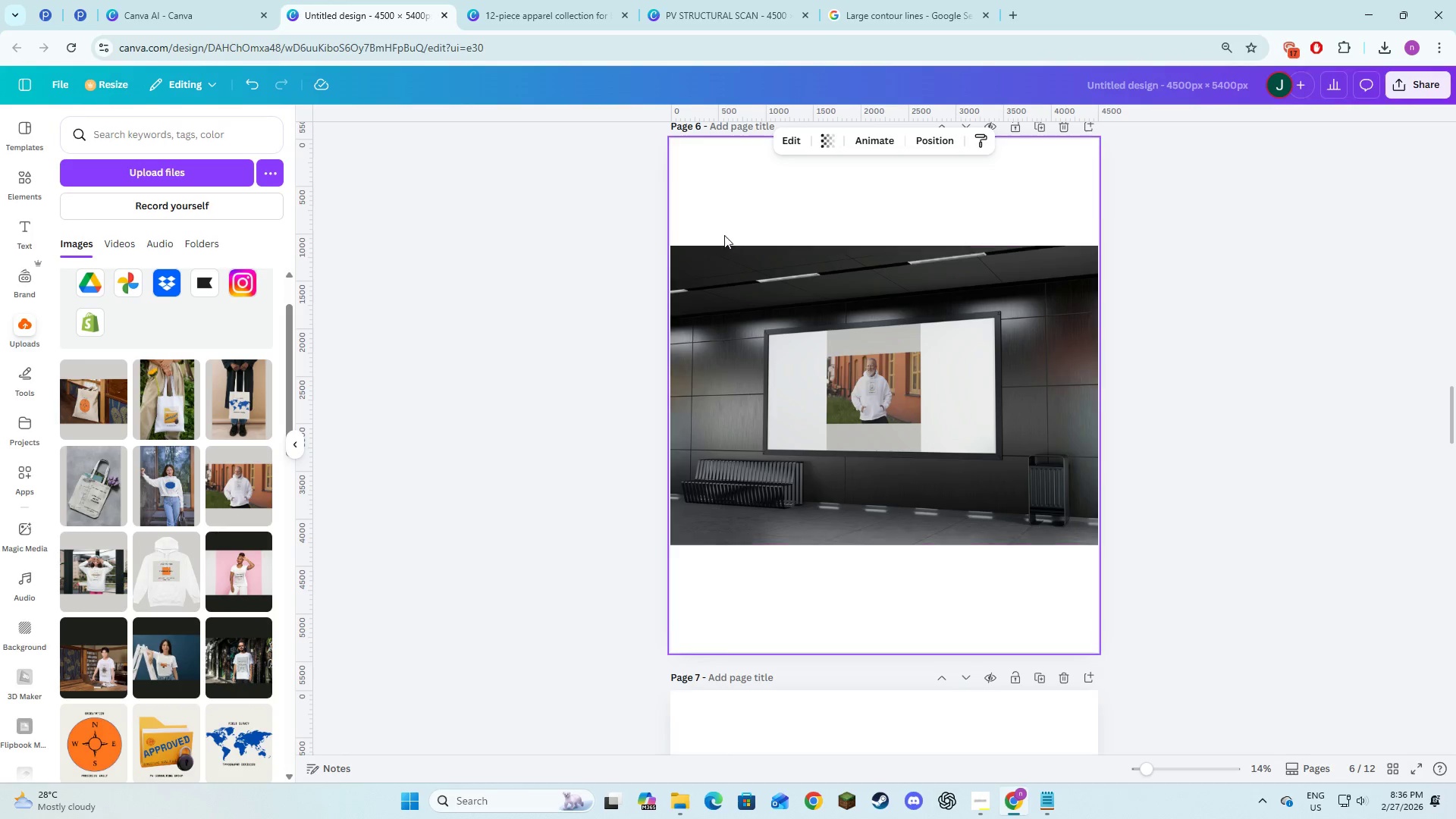 
scroll: coordinate [726, 213], scroll_direction: up, amount: 1.0
 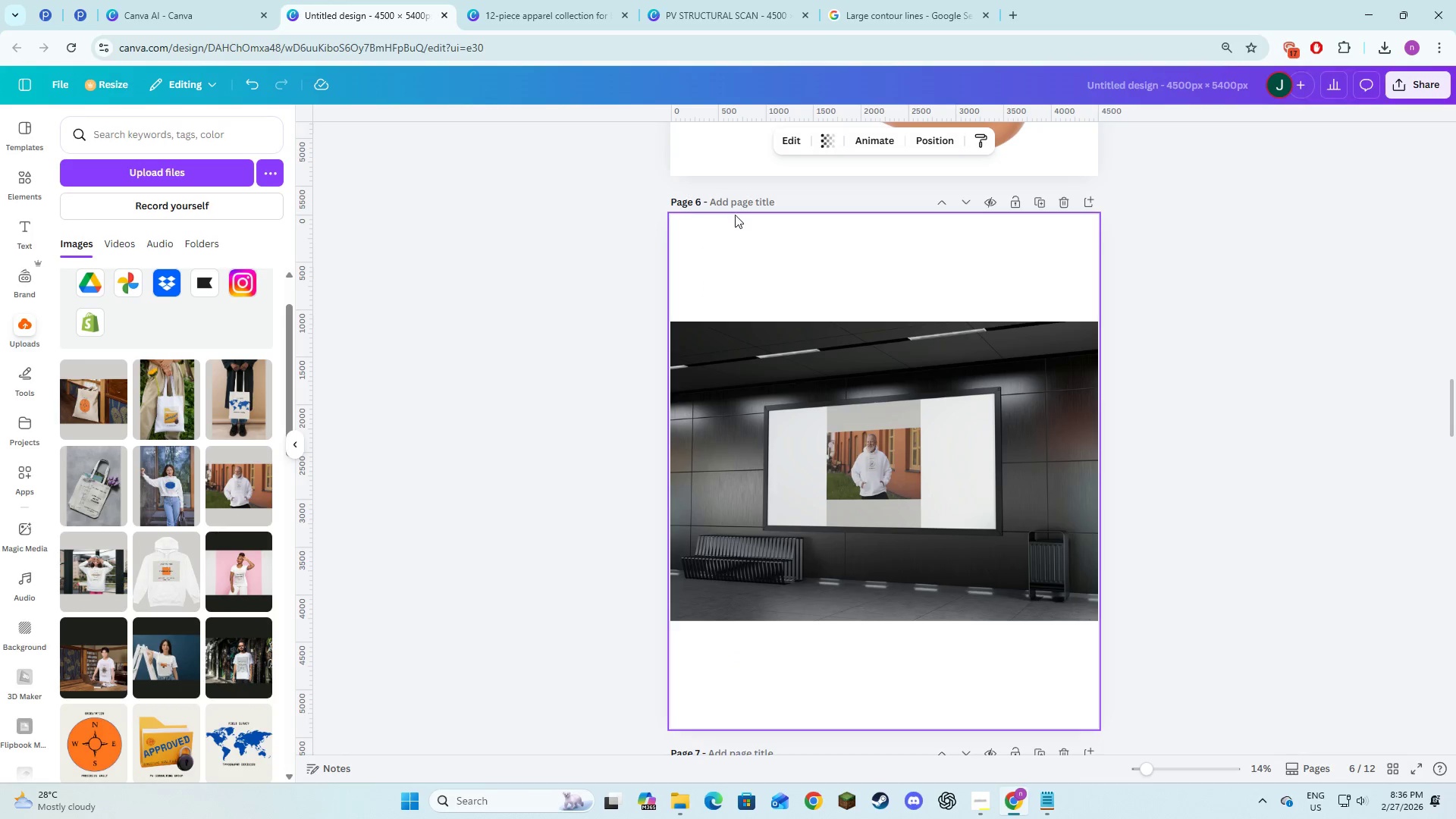 
left_click([735, 206])
 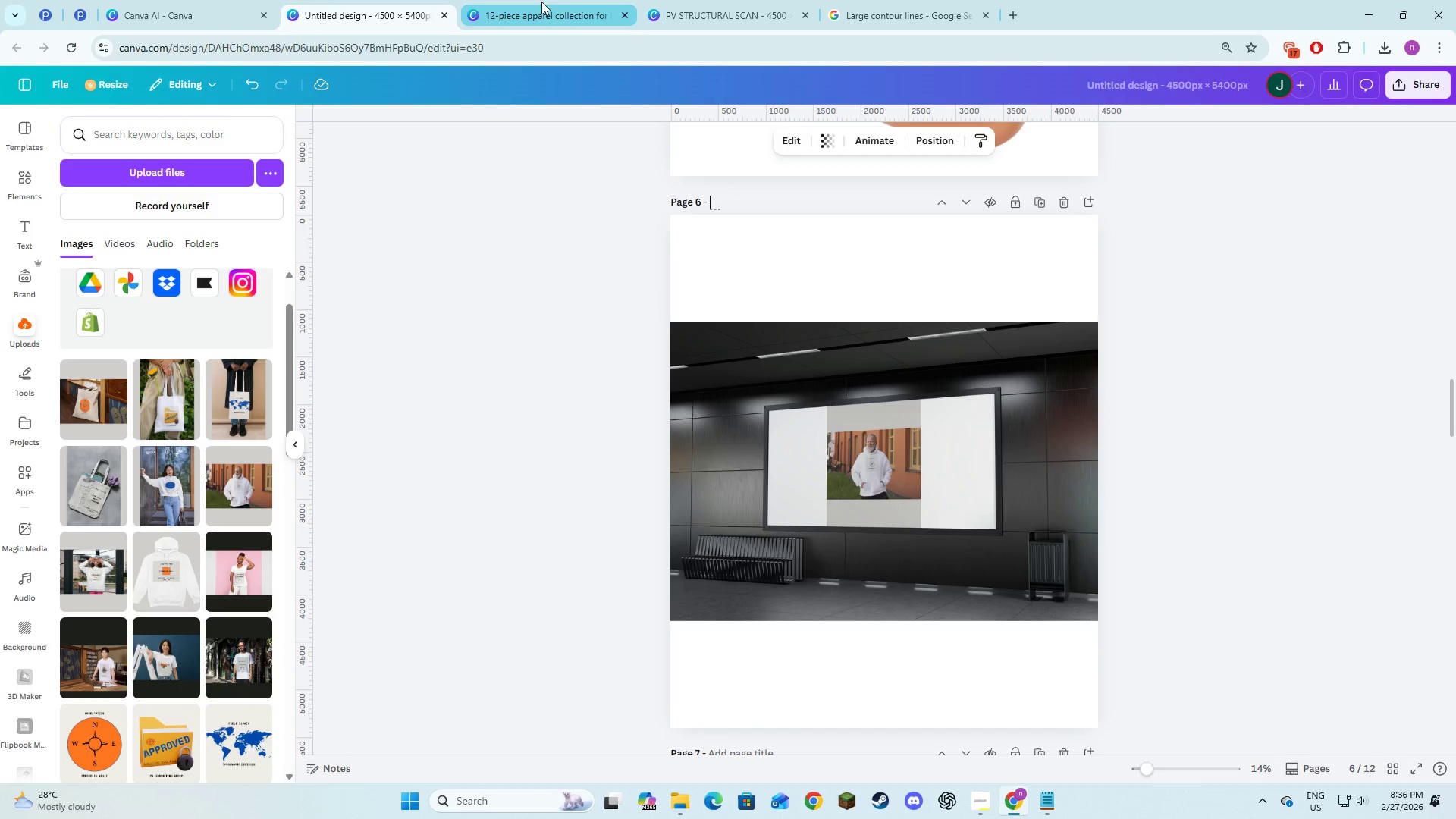 
left_click([522, 0])
 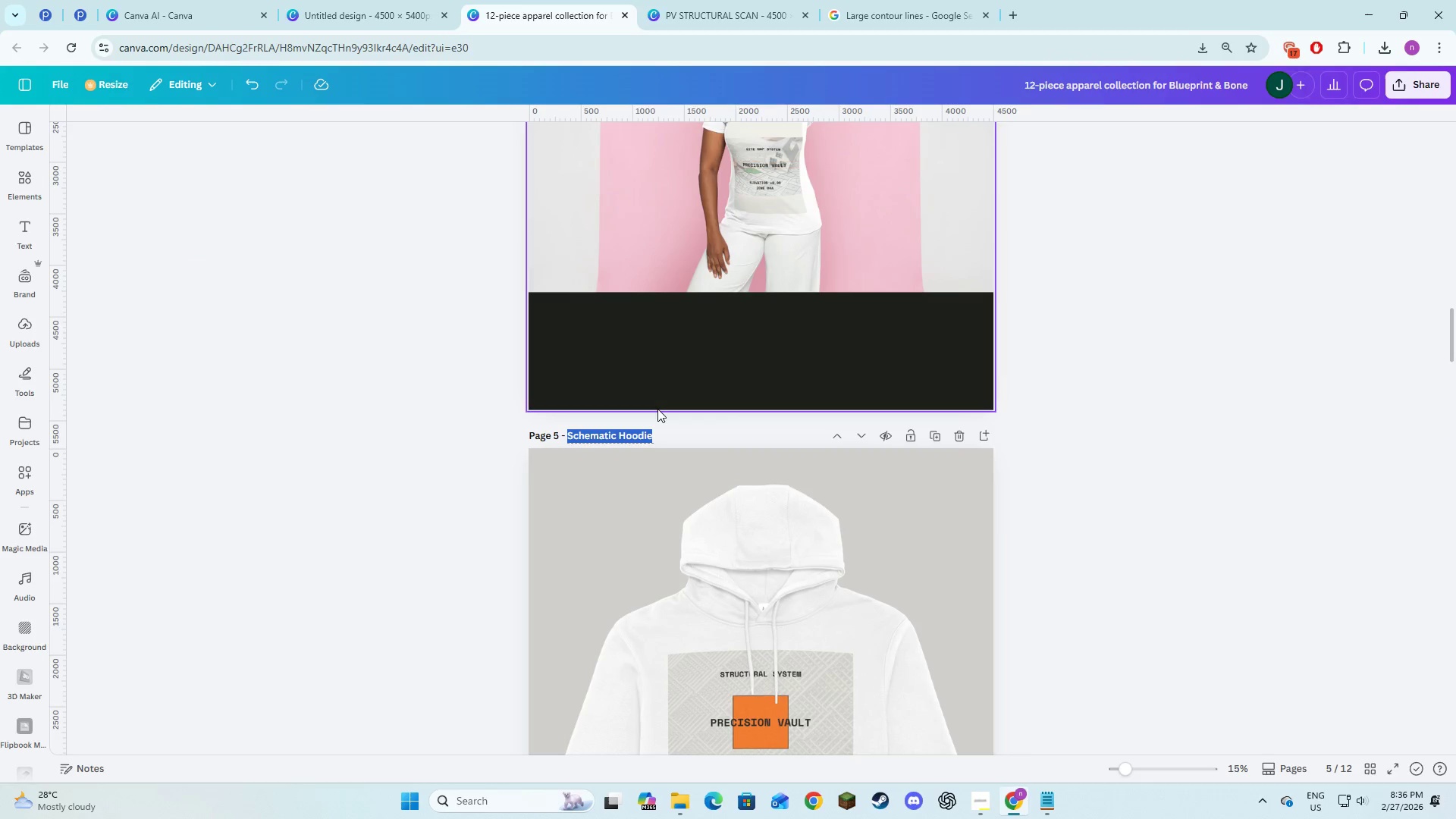 
scroll: coordinate [657, 411], scroll_direction: down, amount: 5.0
 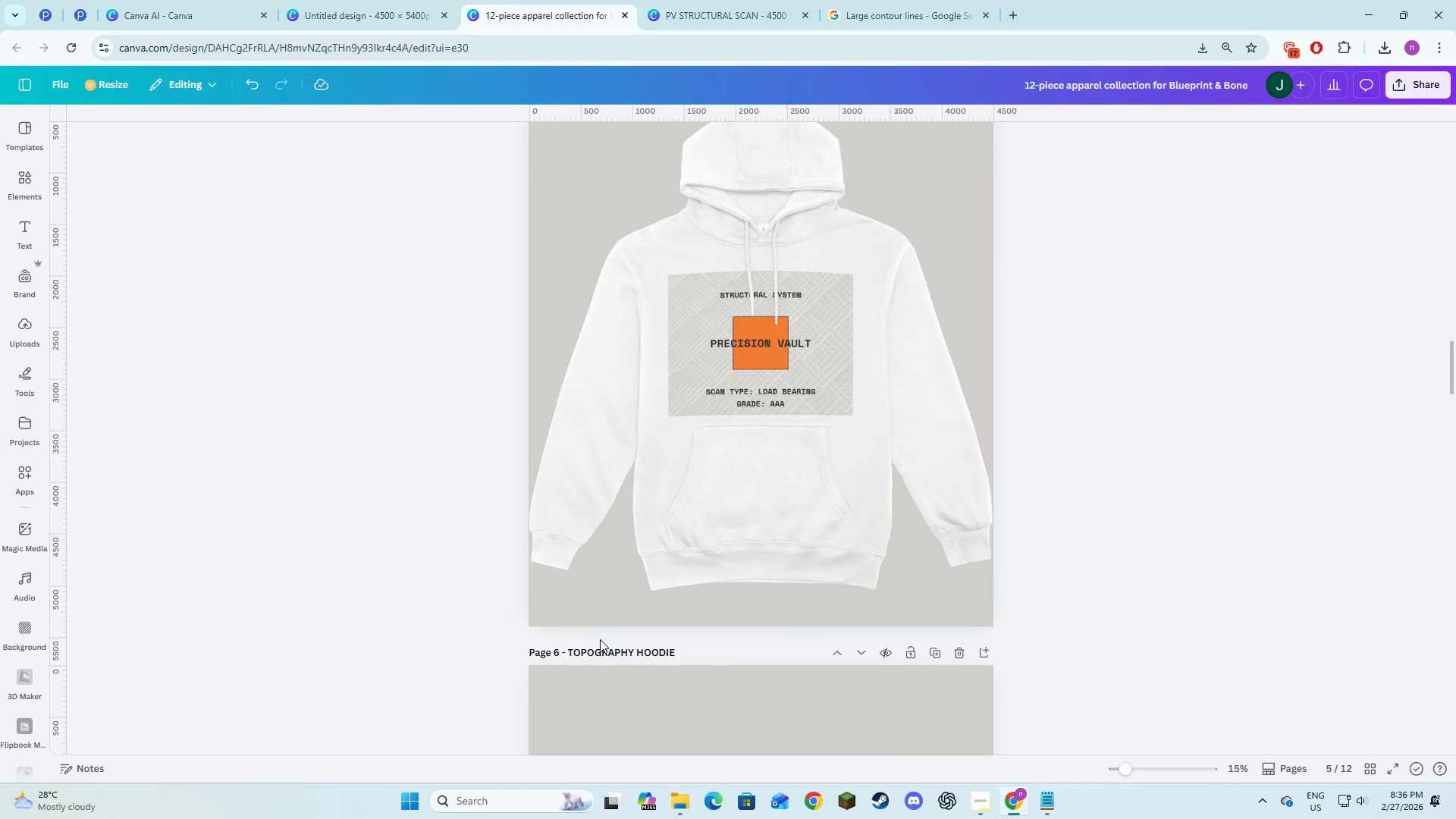 
left_click([600, 648])
 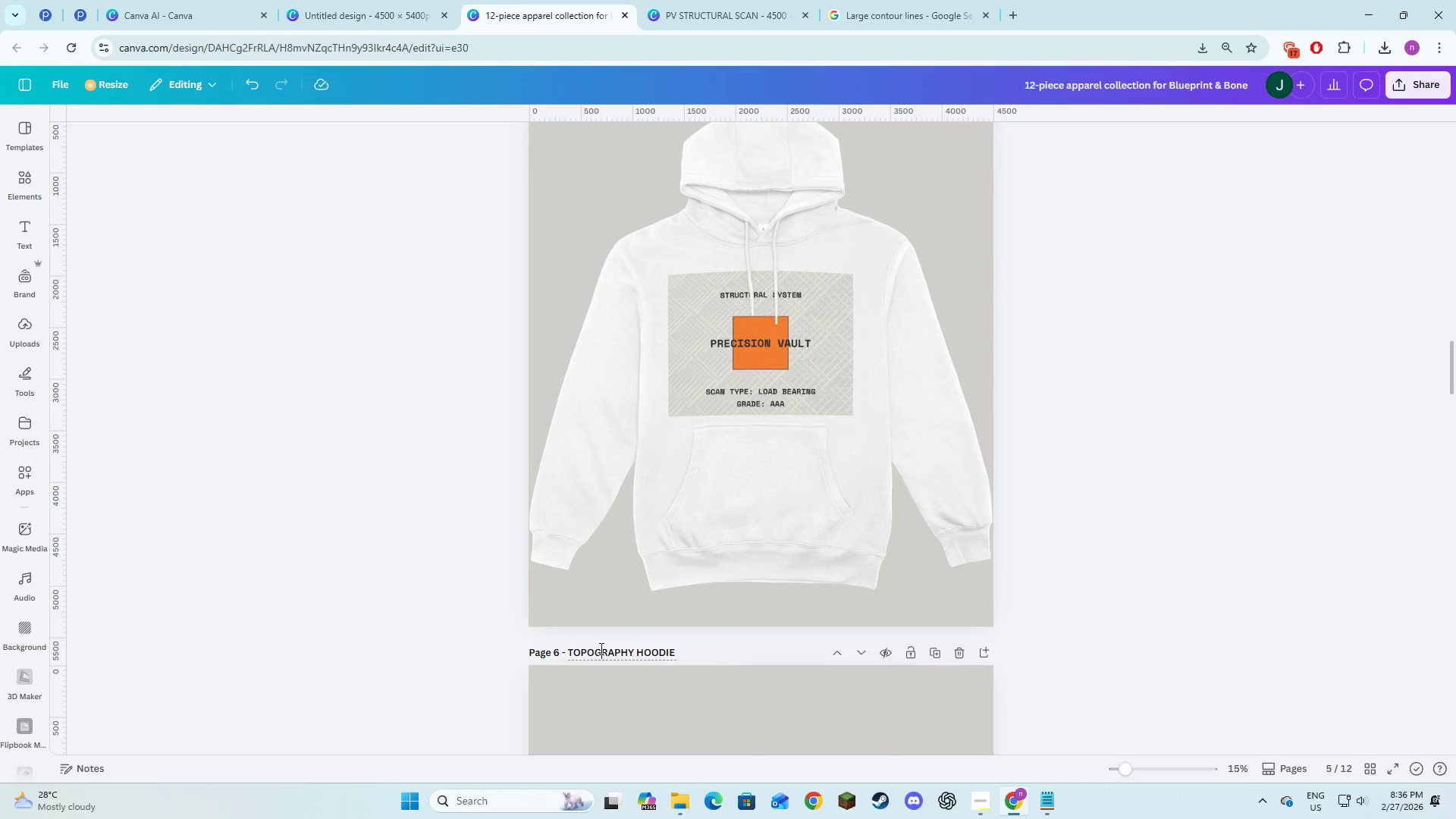 
key(Control+A)
 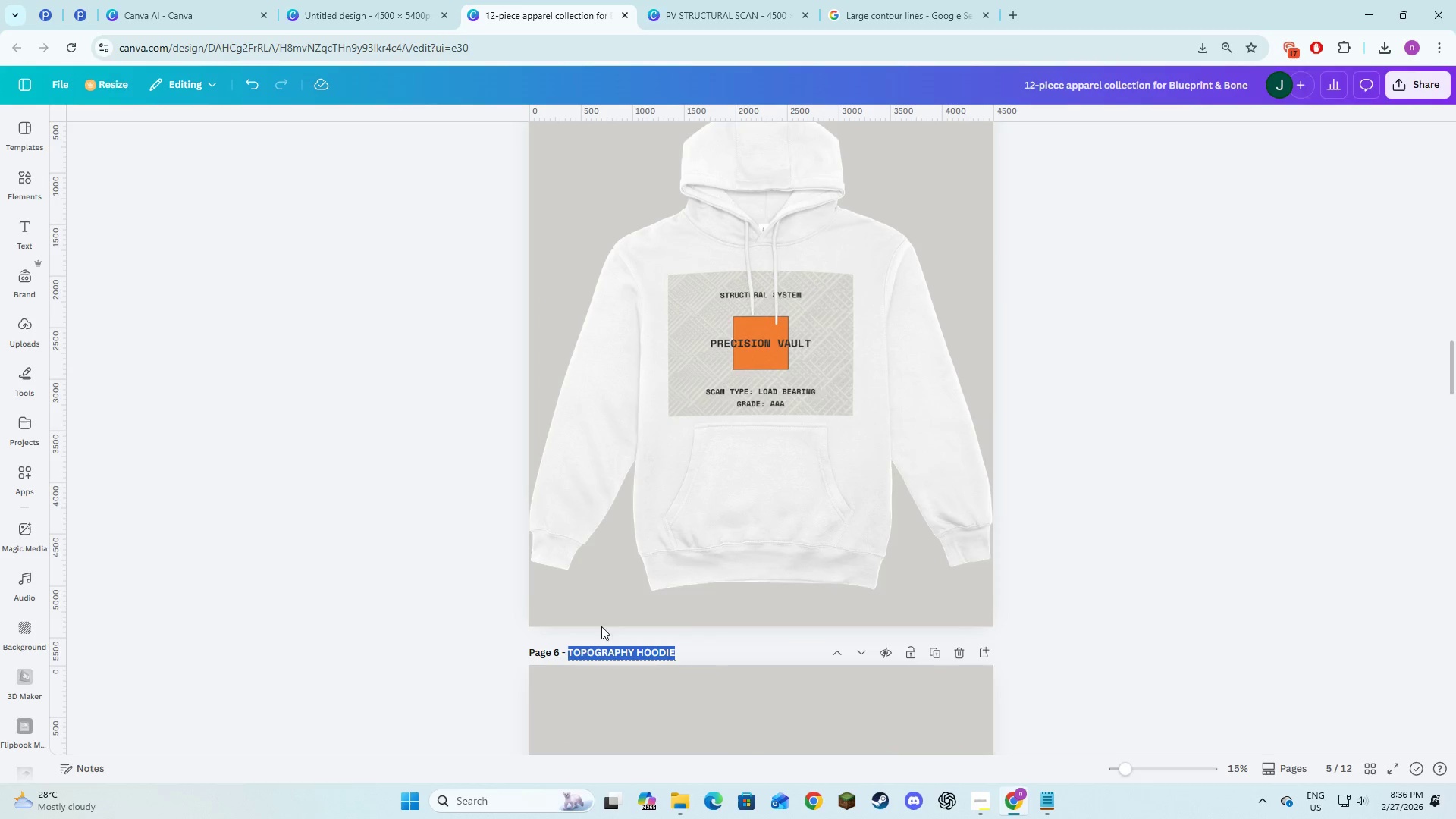 
key(Control+C)
 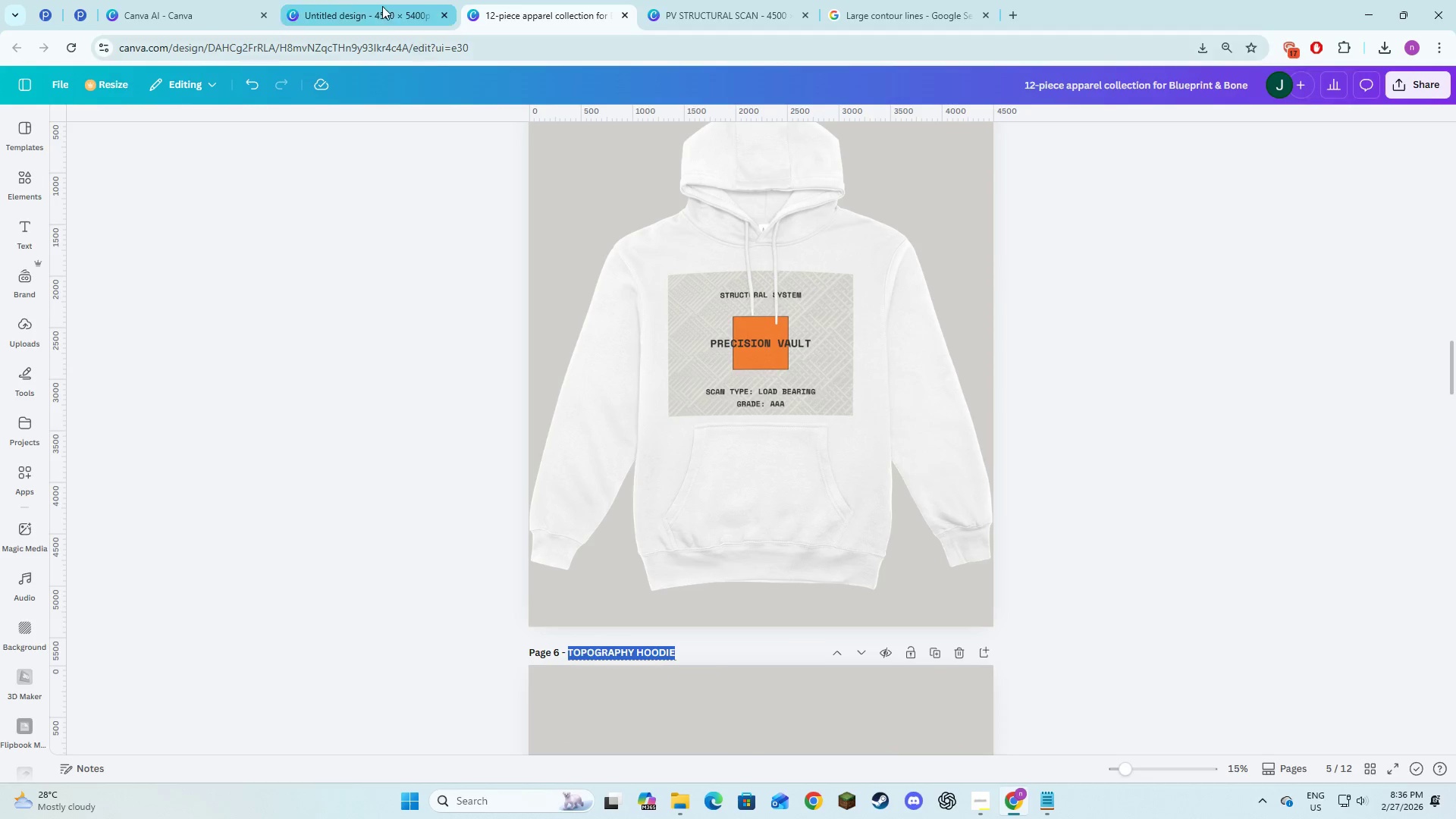 
left_click([349, 0])
 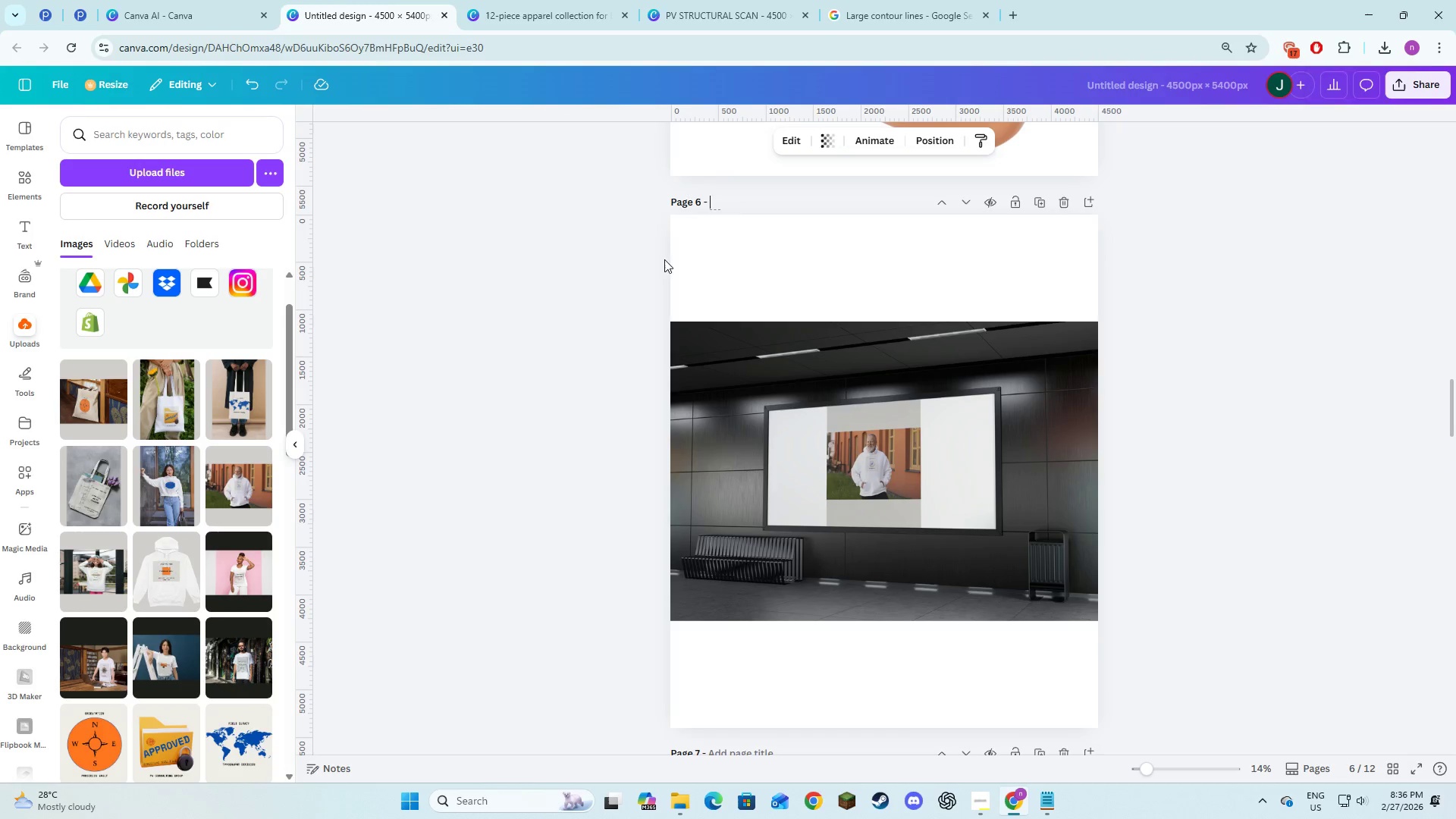 
key(Control+V)
 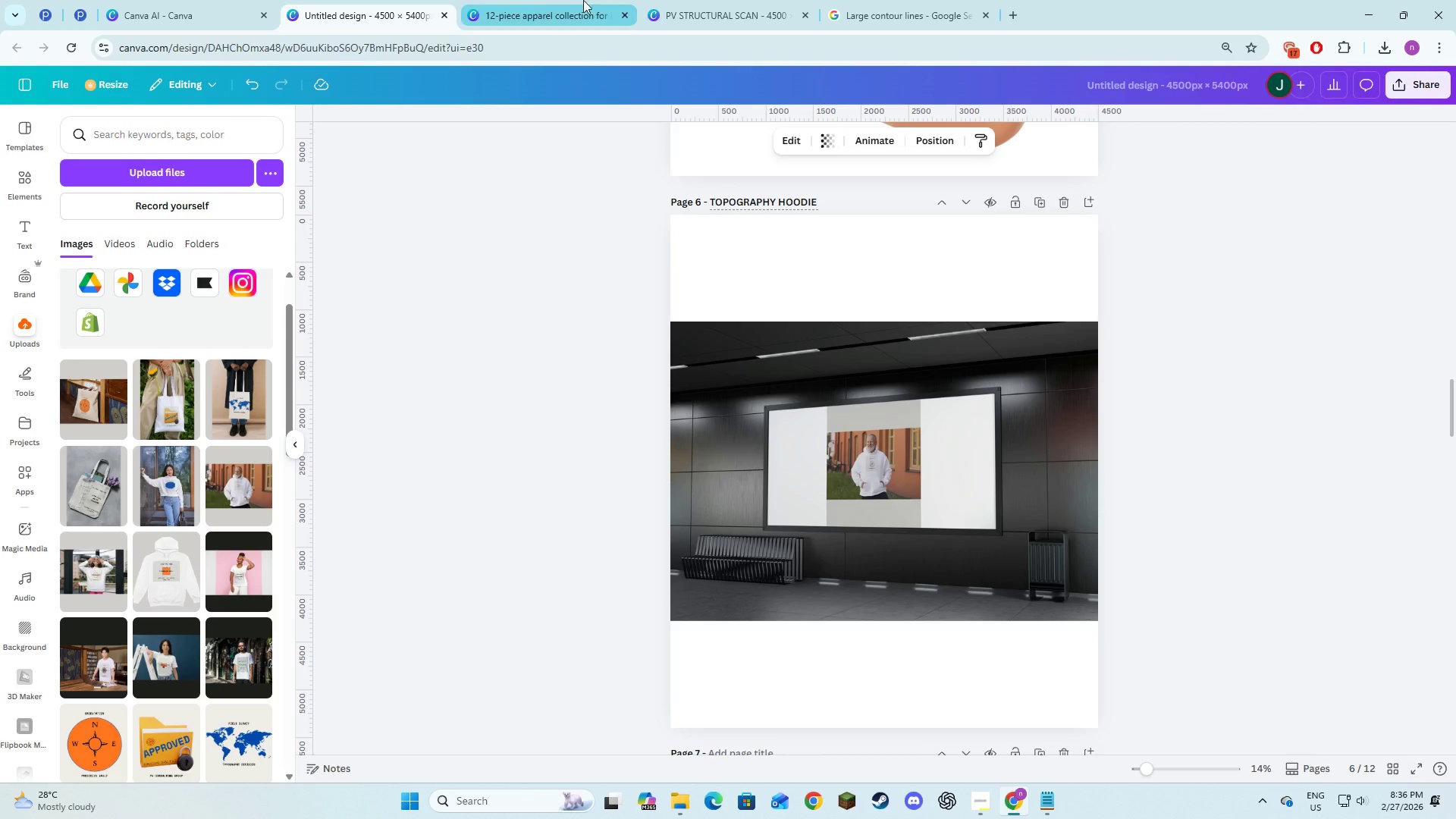 
left_click([543, 0])
 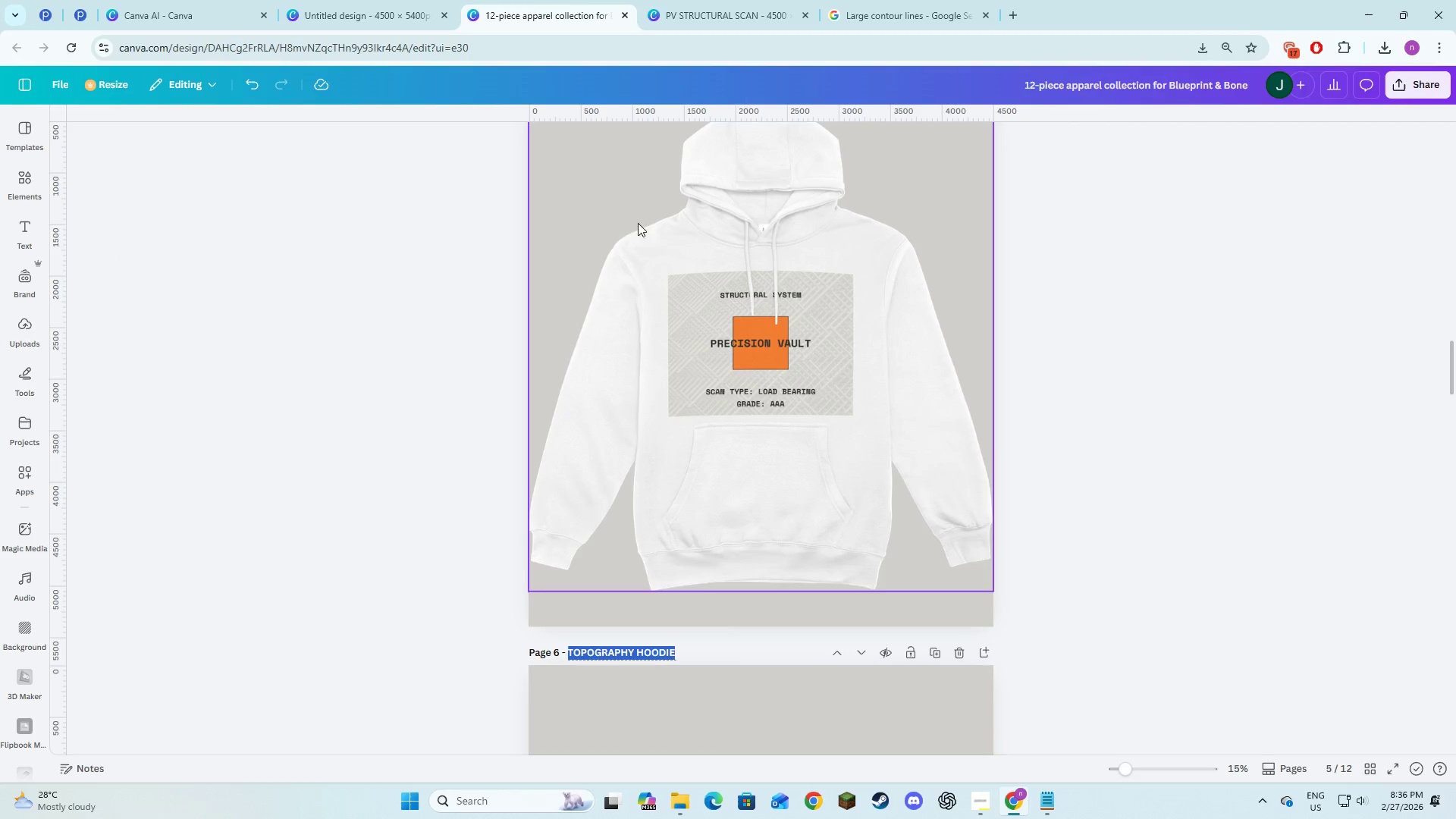 
scroll: coordinate [640, 243], scroll_direction: down, amount: 3.0
 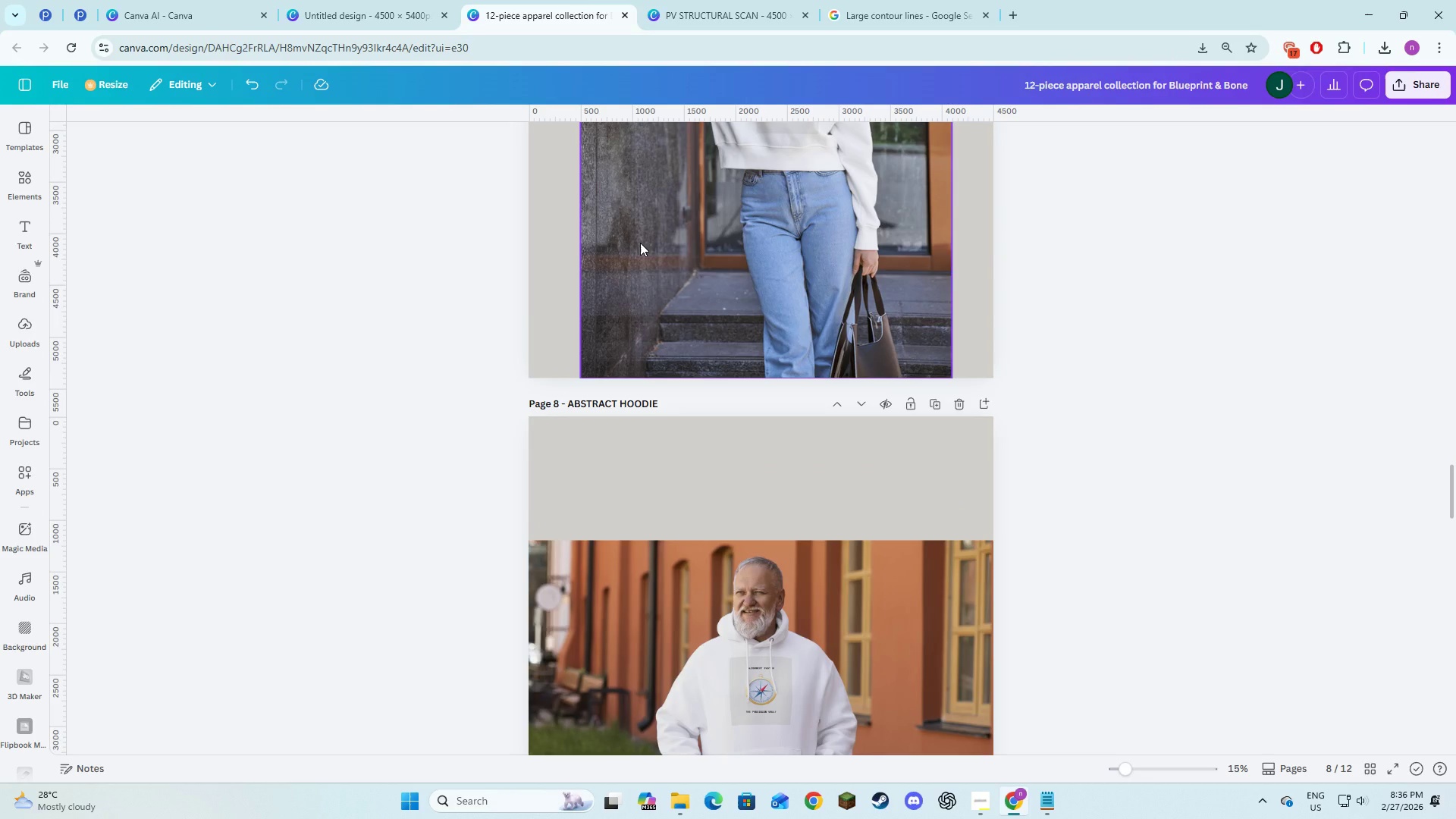 
scroll: coordinate [640, 243], scroll_direction: up, amount: 7.0
 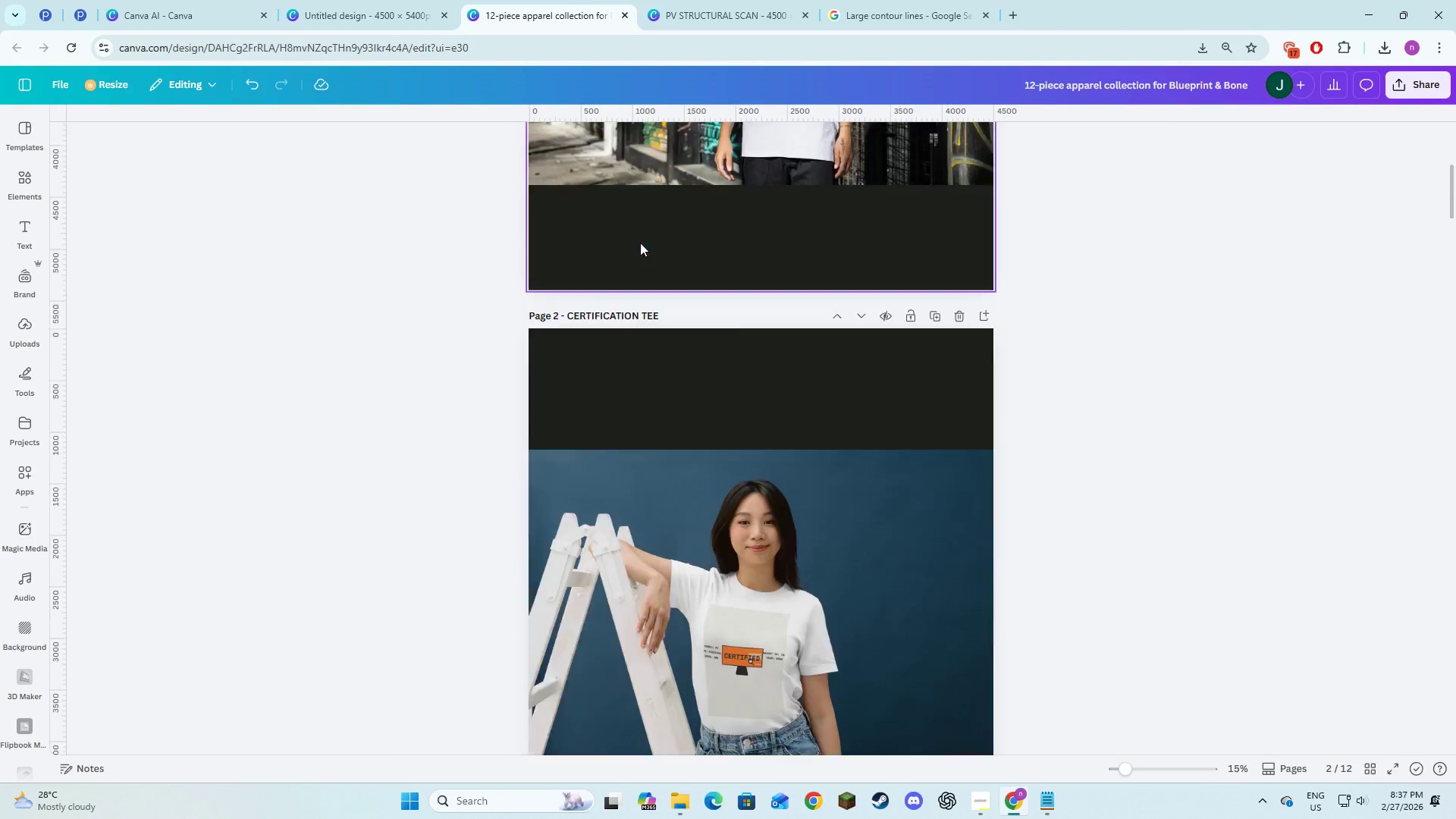 
left_click([380, 0])
 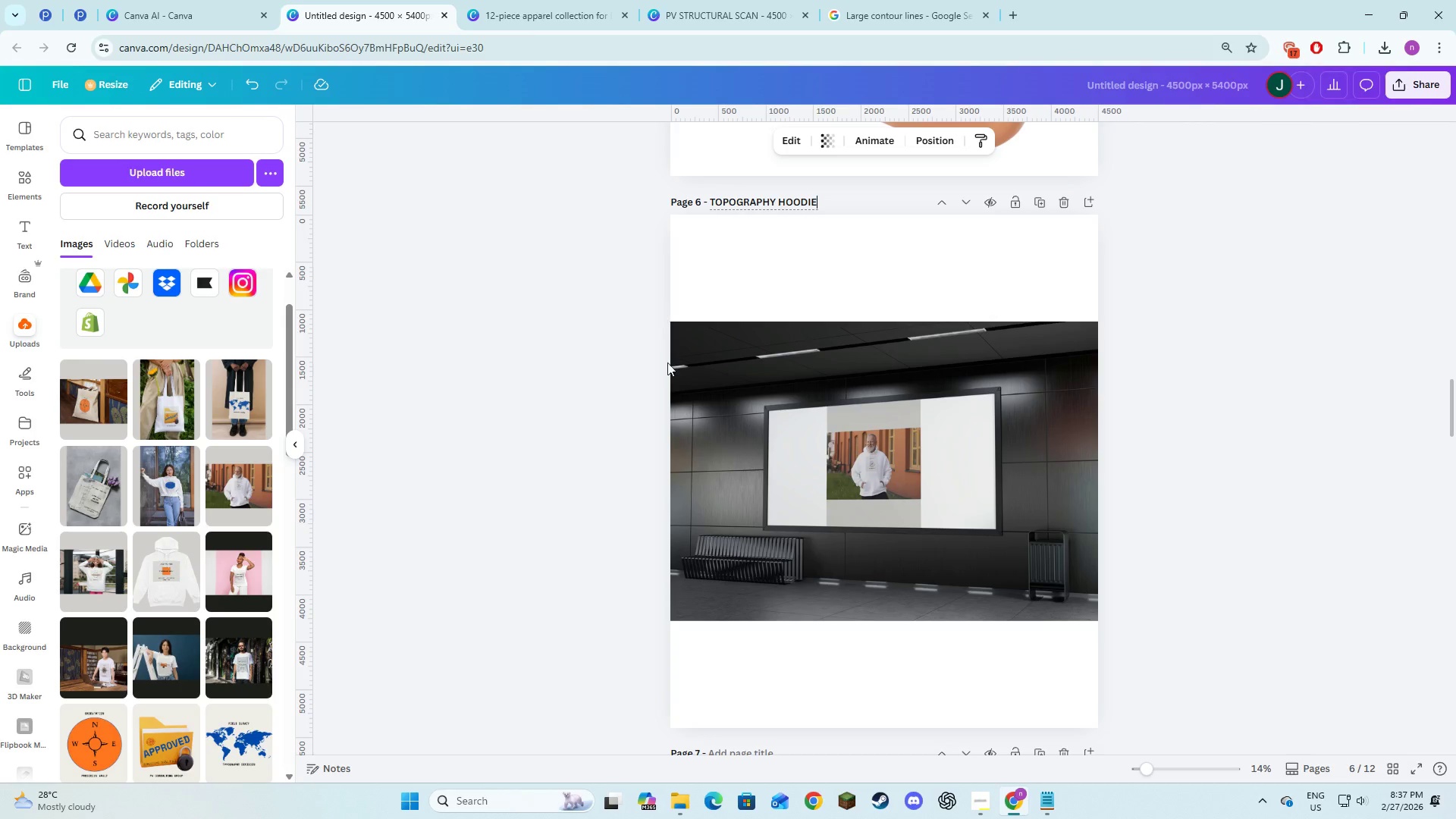 
scroll: coordinate [546, 270], scroll_direction: up, amount: 20.0
 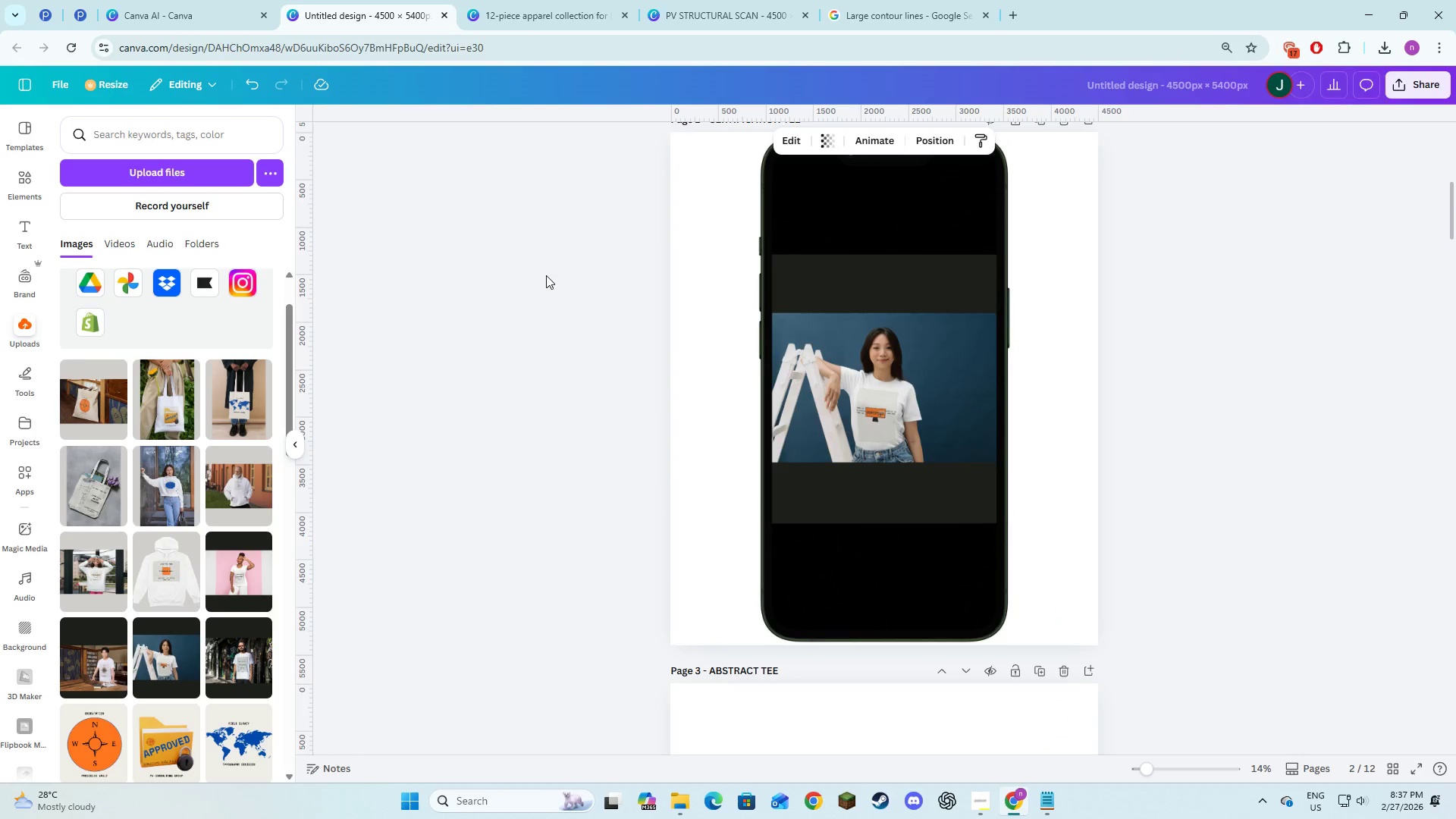 
scroll: coordinate [546, 279], scroll_direction: down, amount: 11.0
 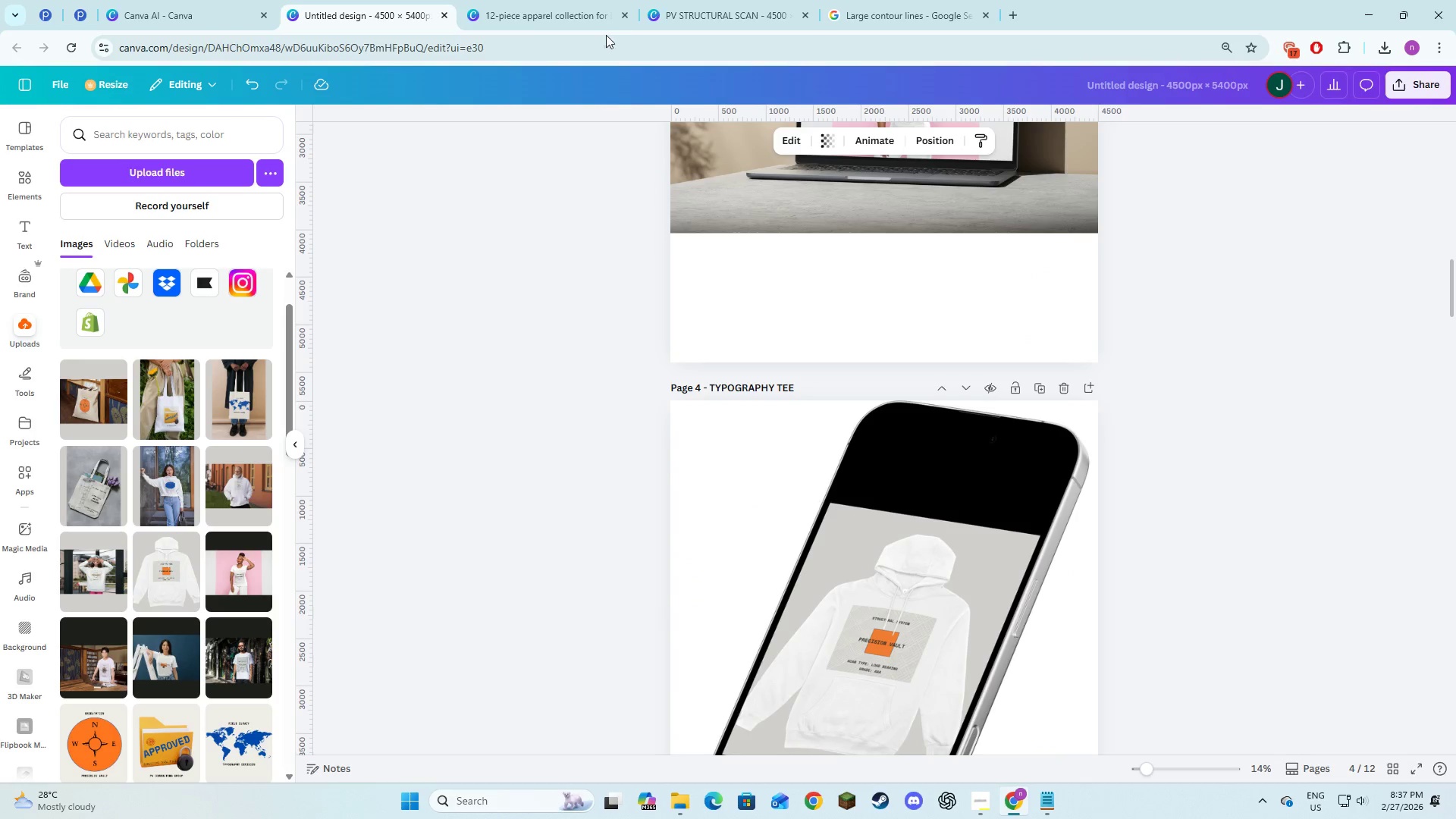 
left_click([527, 0])
 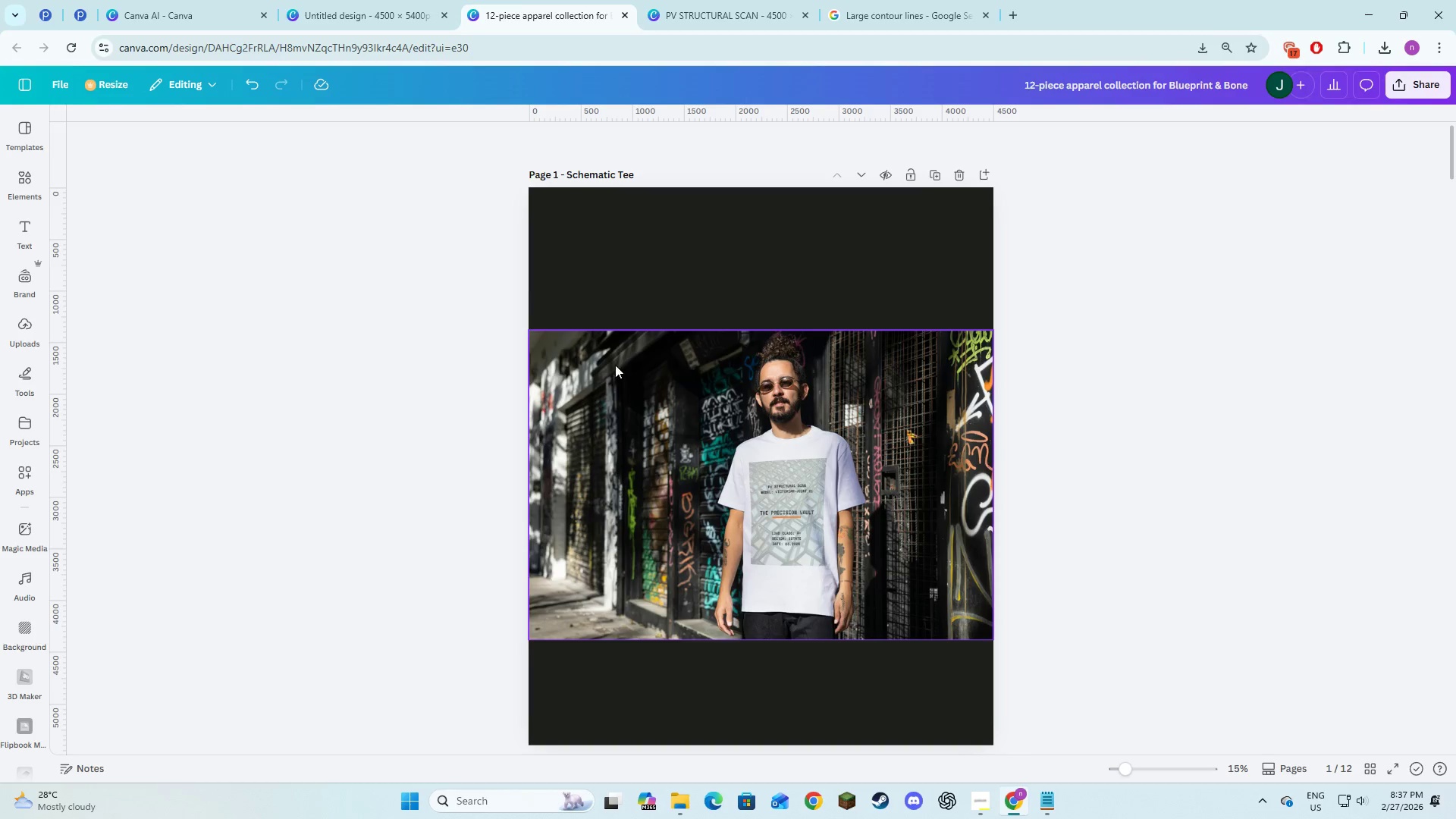 
scroll: coordinate [604, 395], scroll_direction: down, amount: 13.0
 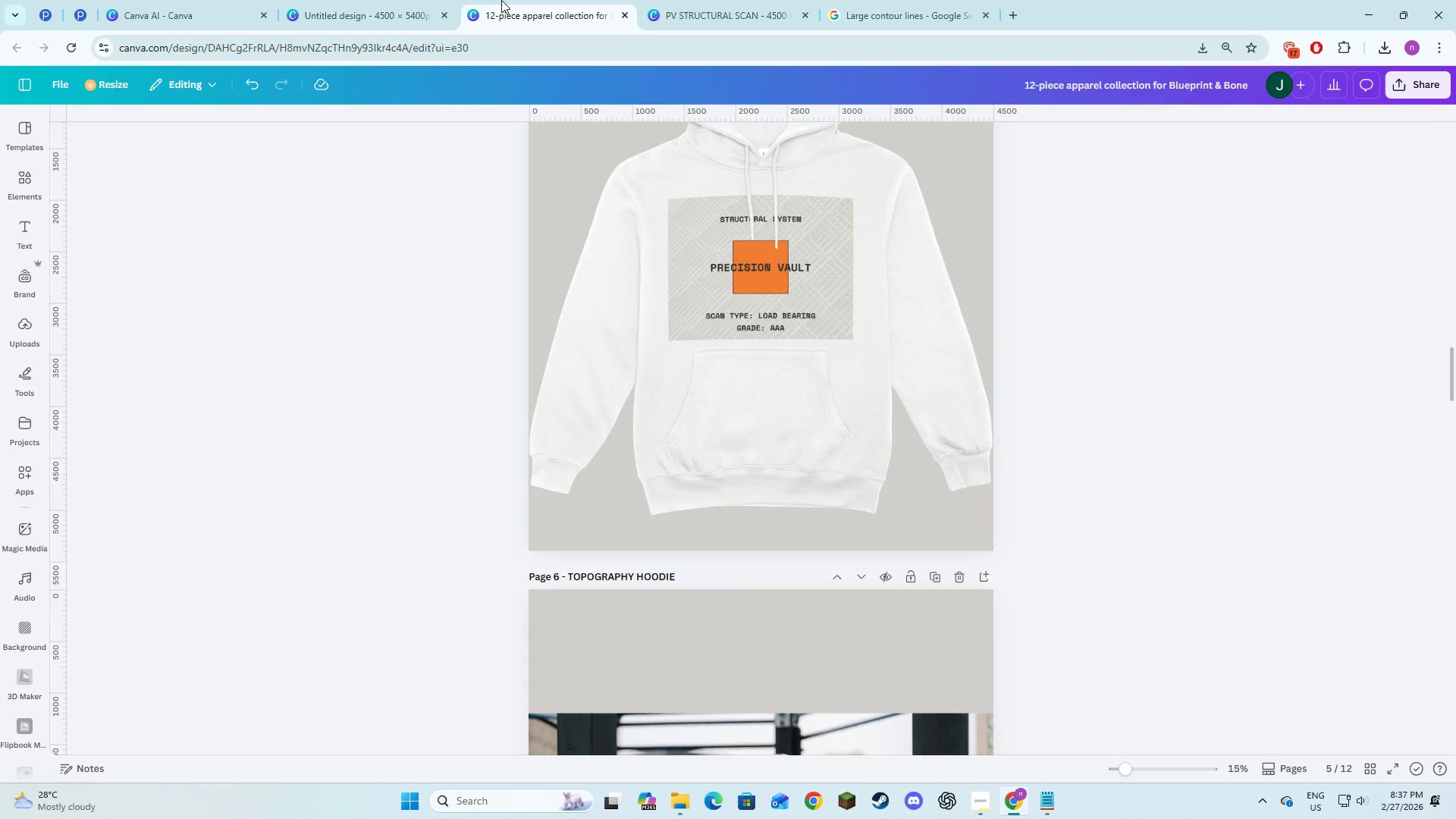 
left_click([423, 0])
 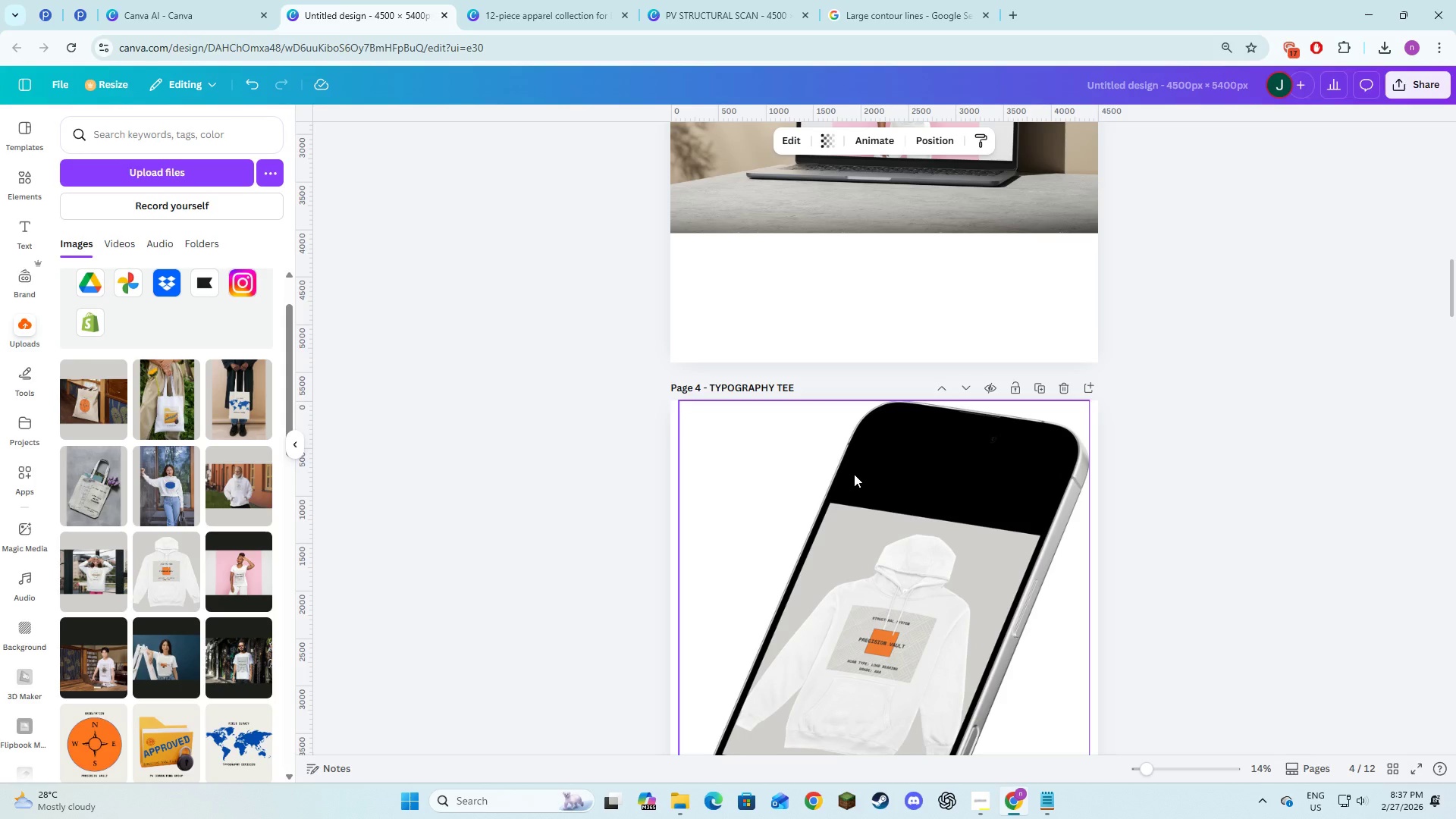 
scroll: coordinate [854, 474], scroll_direction: up, amount: 3.0
 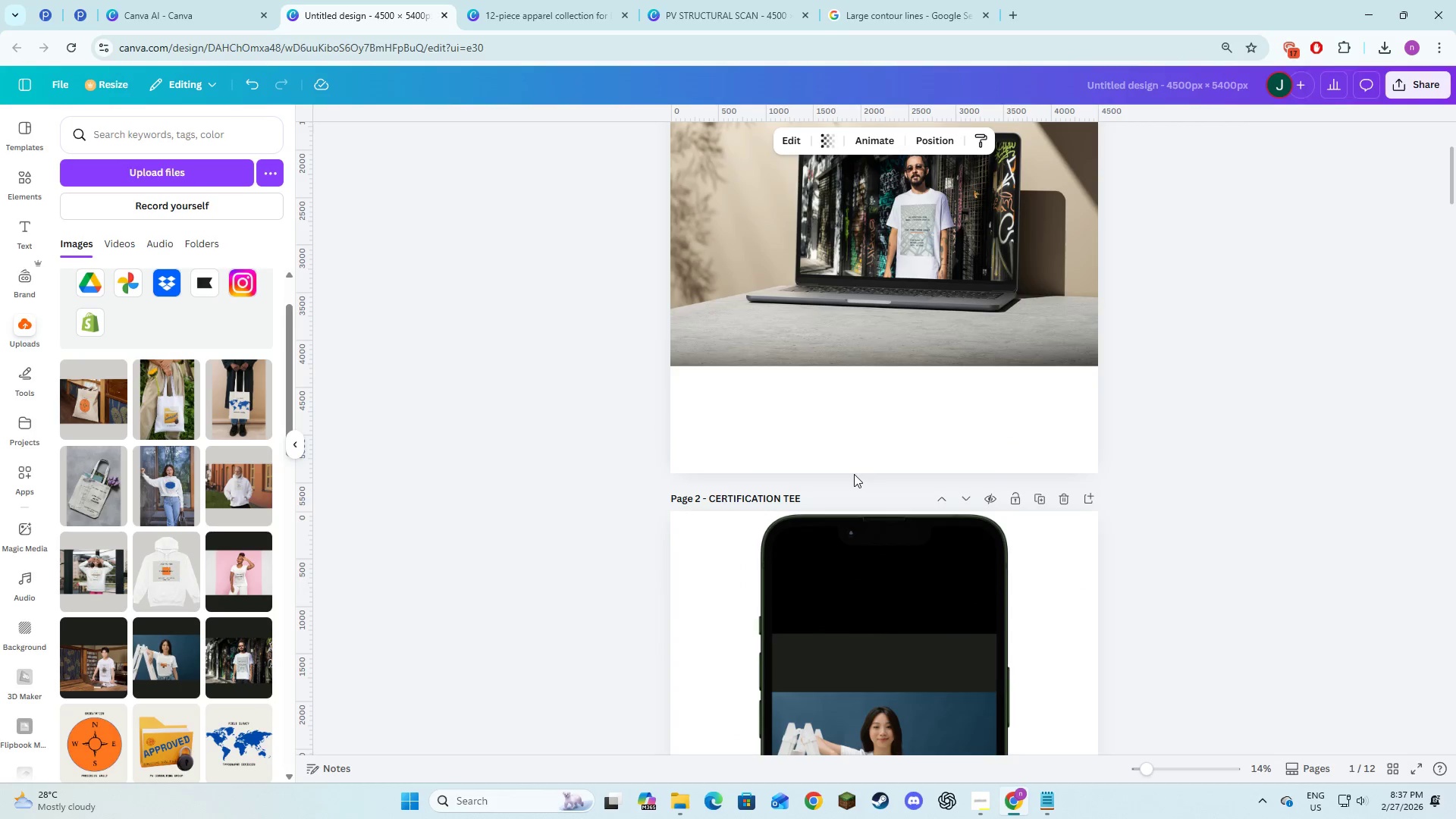 
scroll: coordinate [852, 475], scroll_direction: down, amount: 14.0
 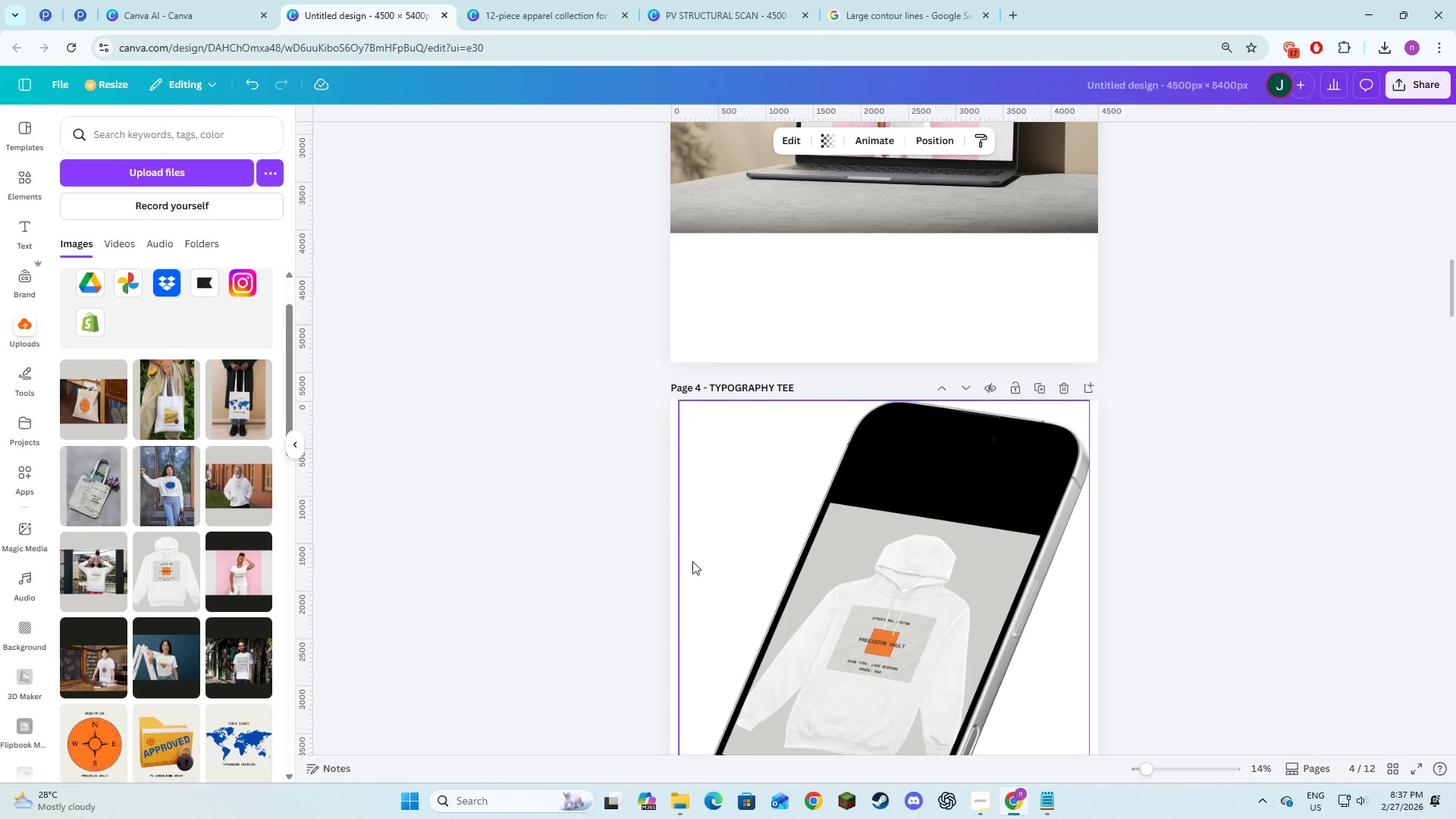 
scroll: coordinate [930, 387], scroll_direction: up, amount: 3.0
 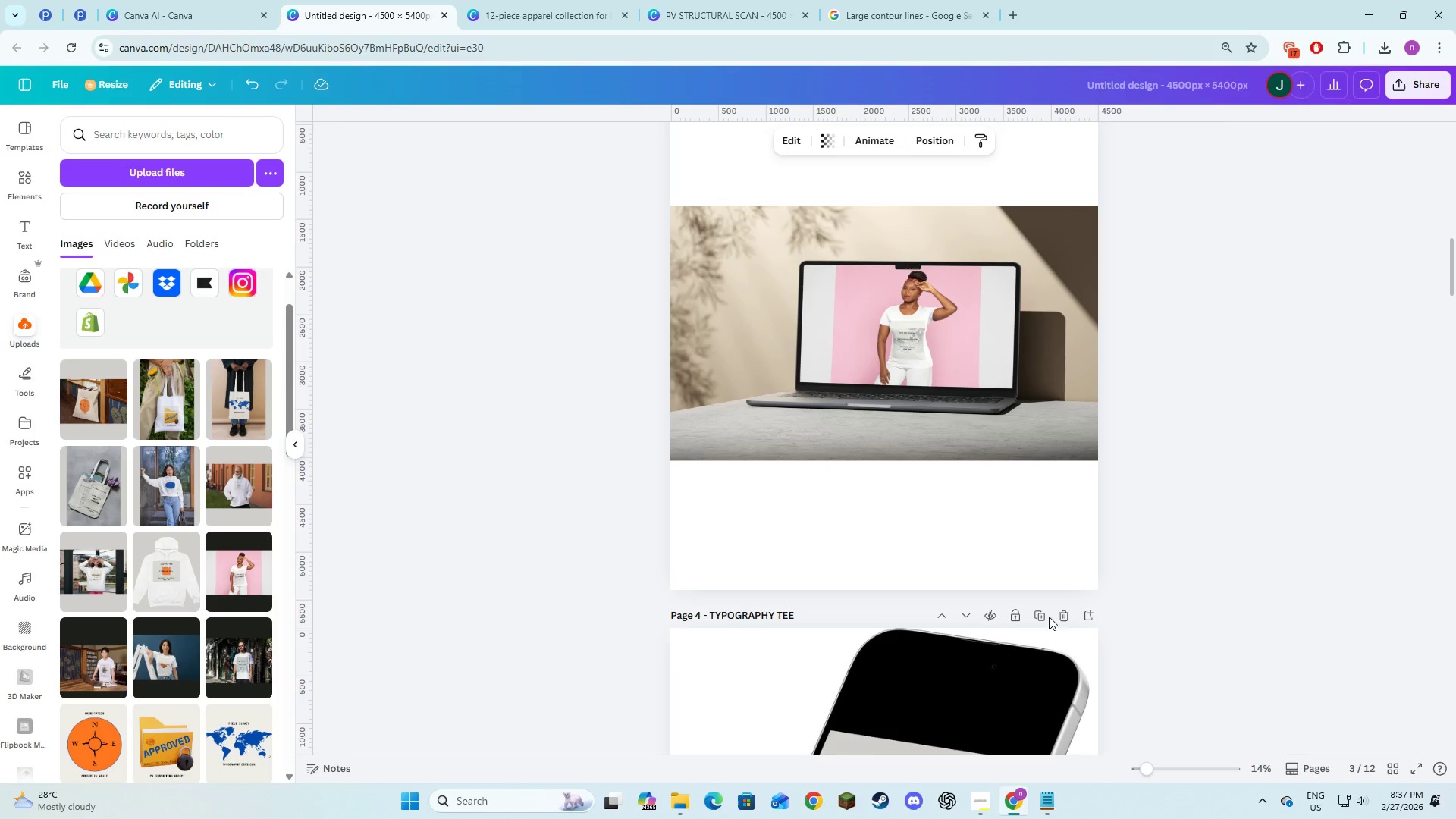 
left_click([1046, 615])
 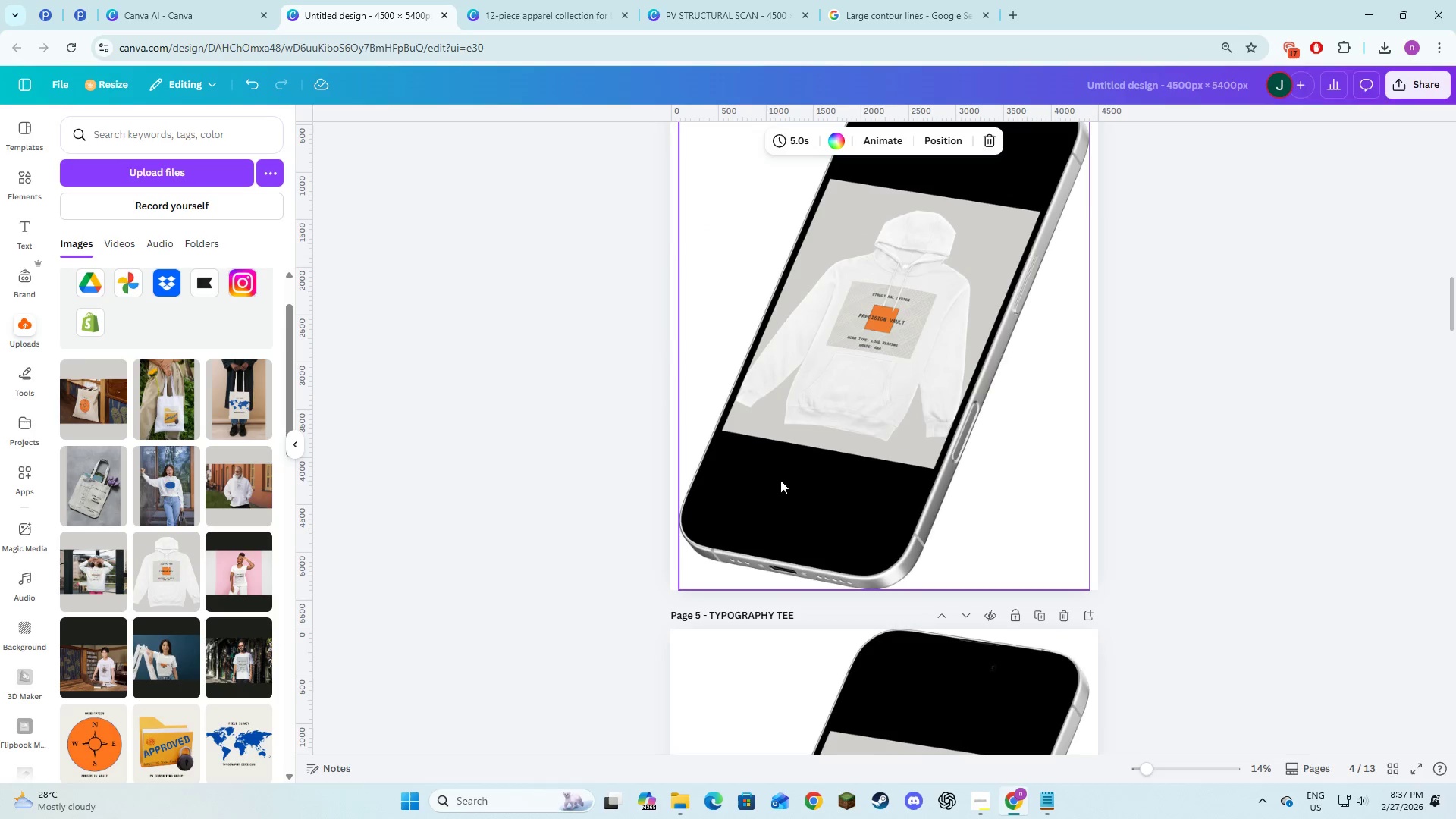 
left_click([859, 408])
 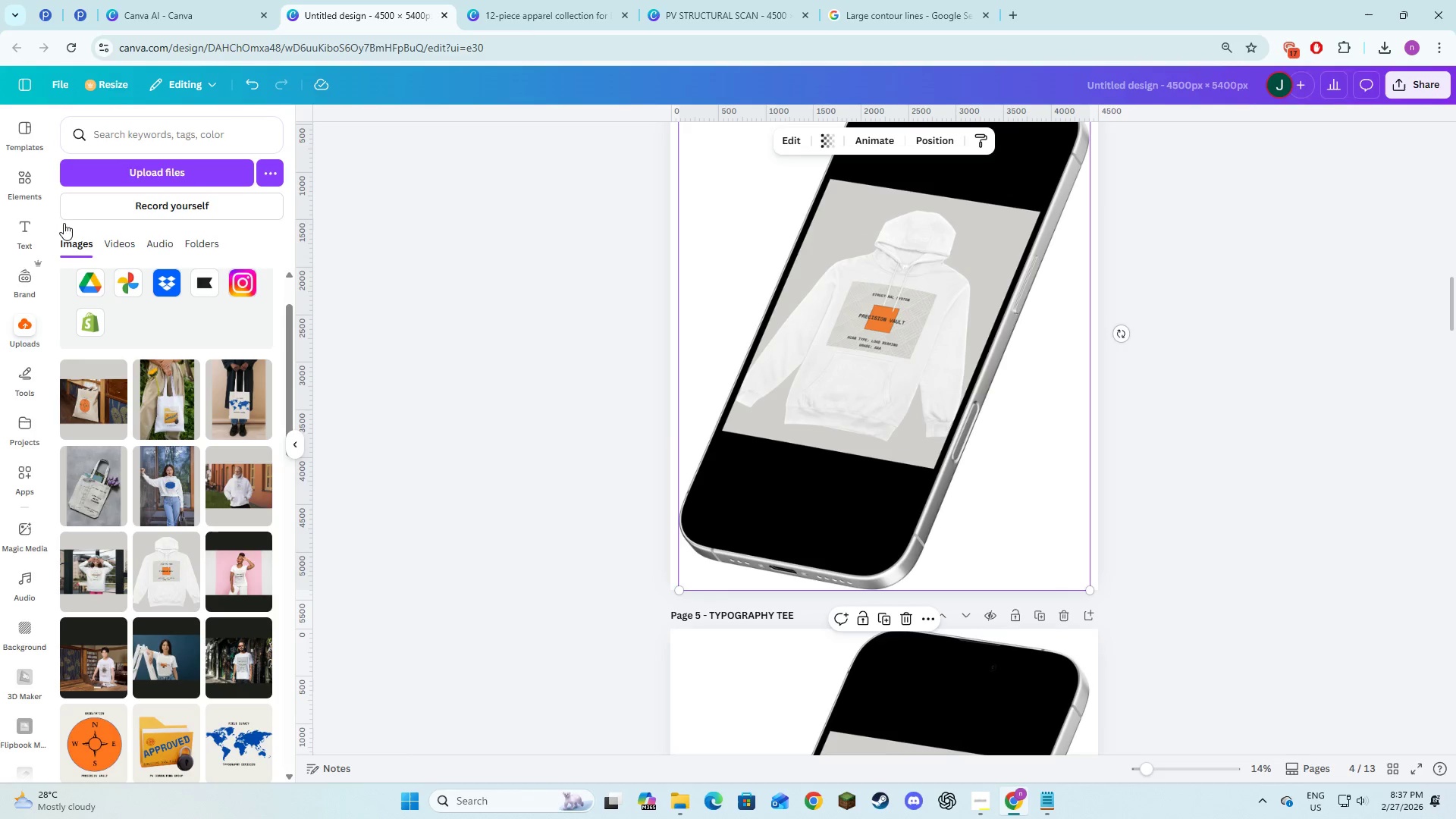 
left_click([15, 173])
 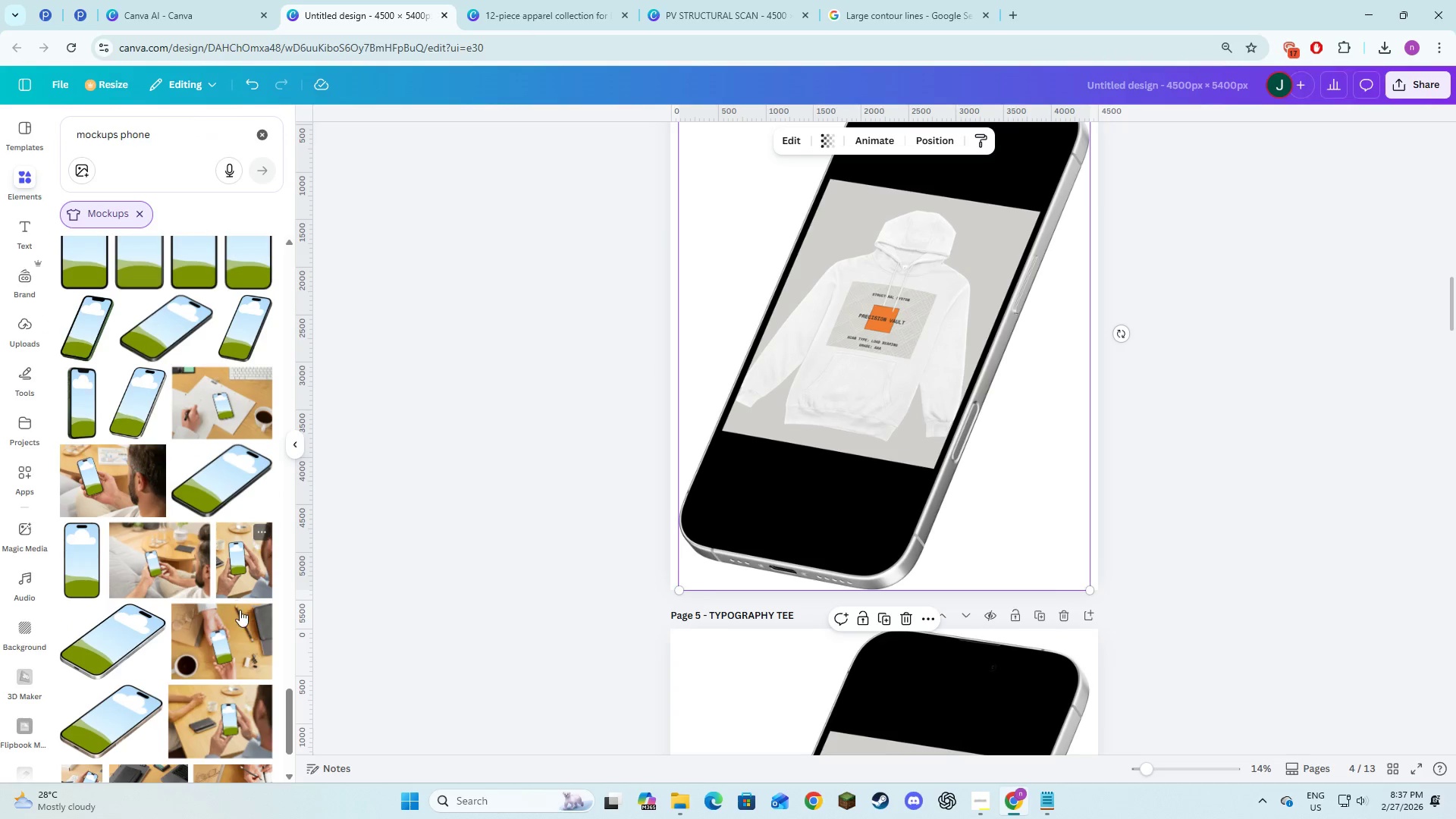 
scroll: coordinate [240, 641], scroll_direction: down, amount: 2.0
 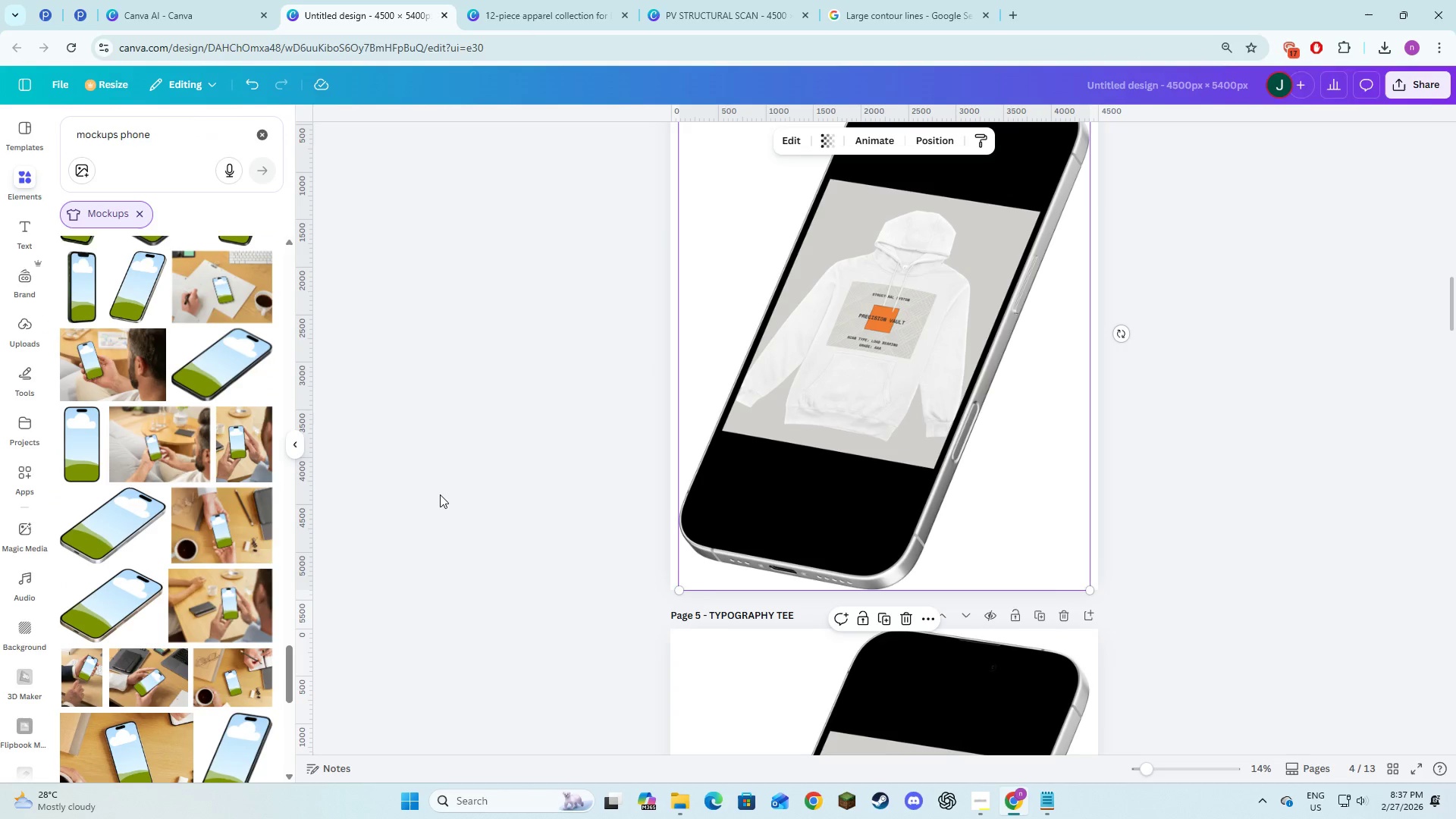 
left_click([231, 605])
 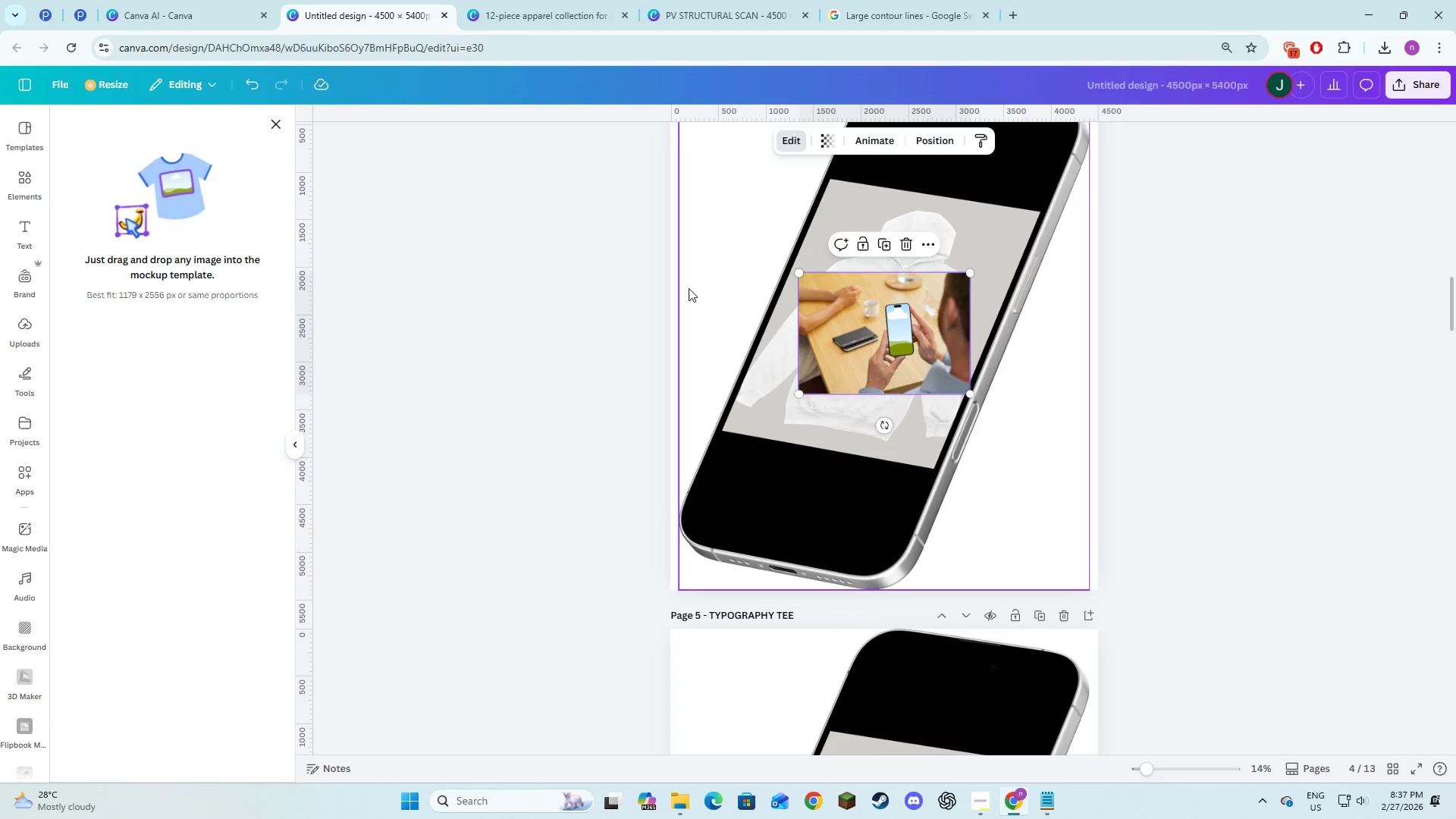 
left_click([859, 459])
 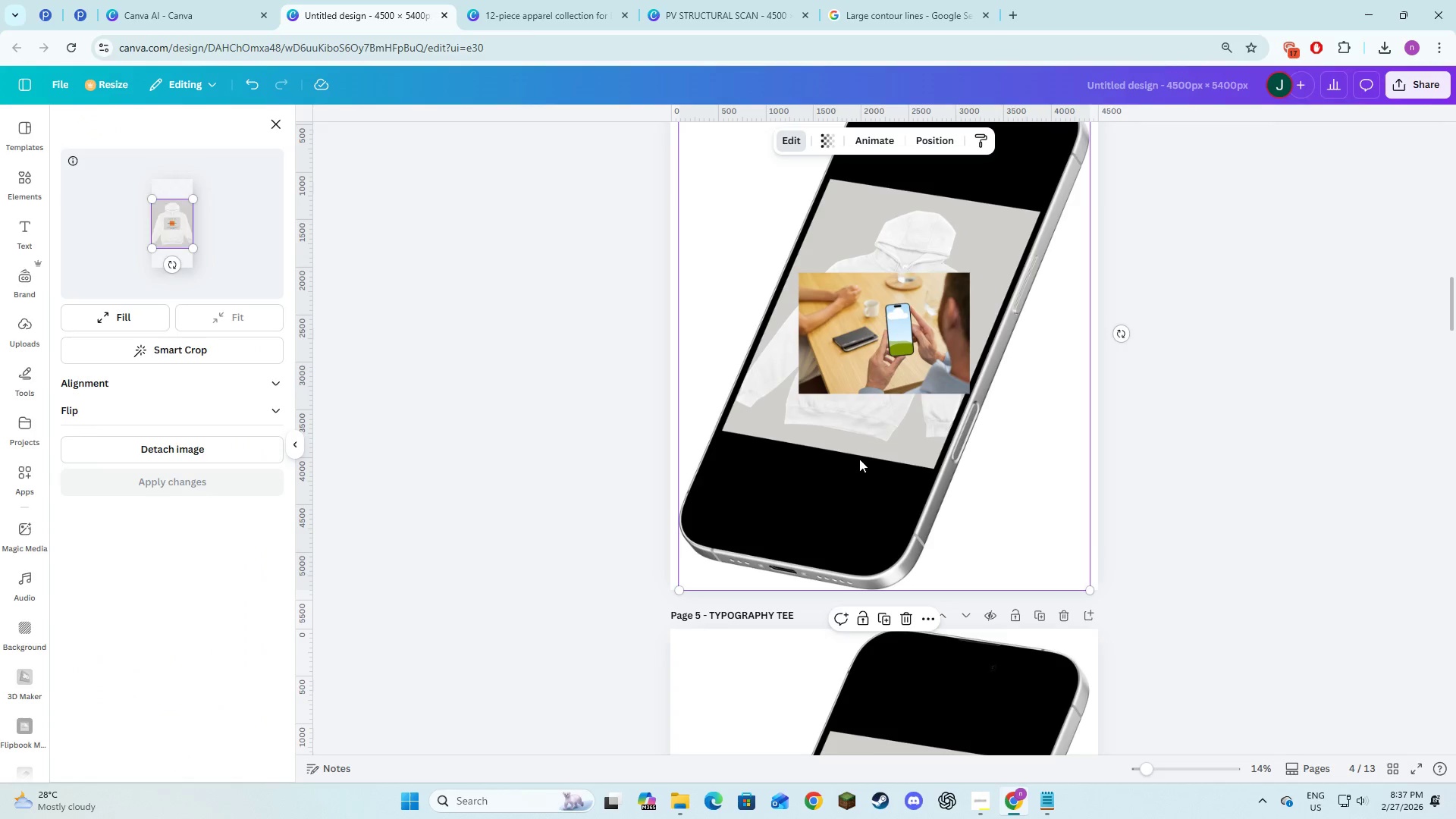 
key(Backspace)
 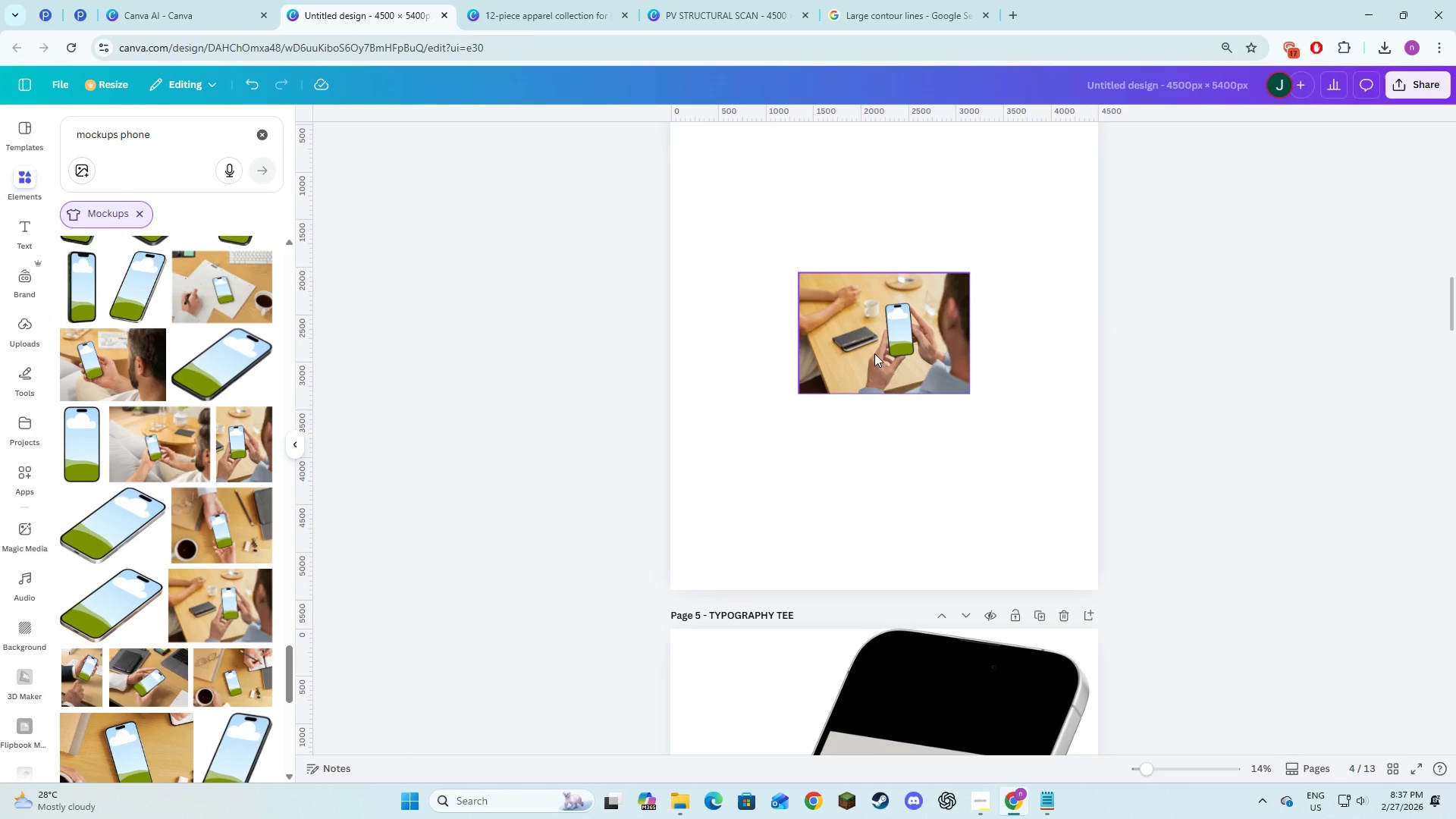 
left_click([874, 353])
 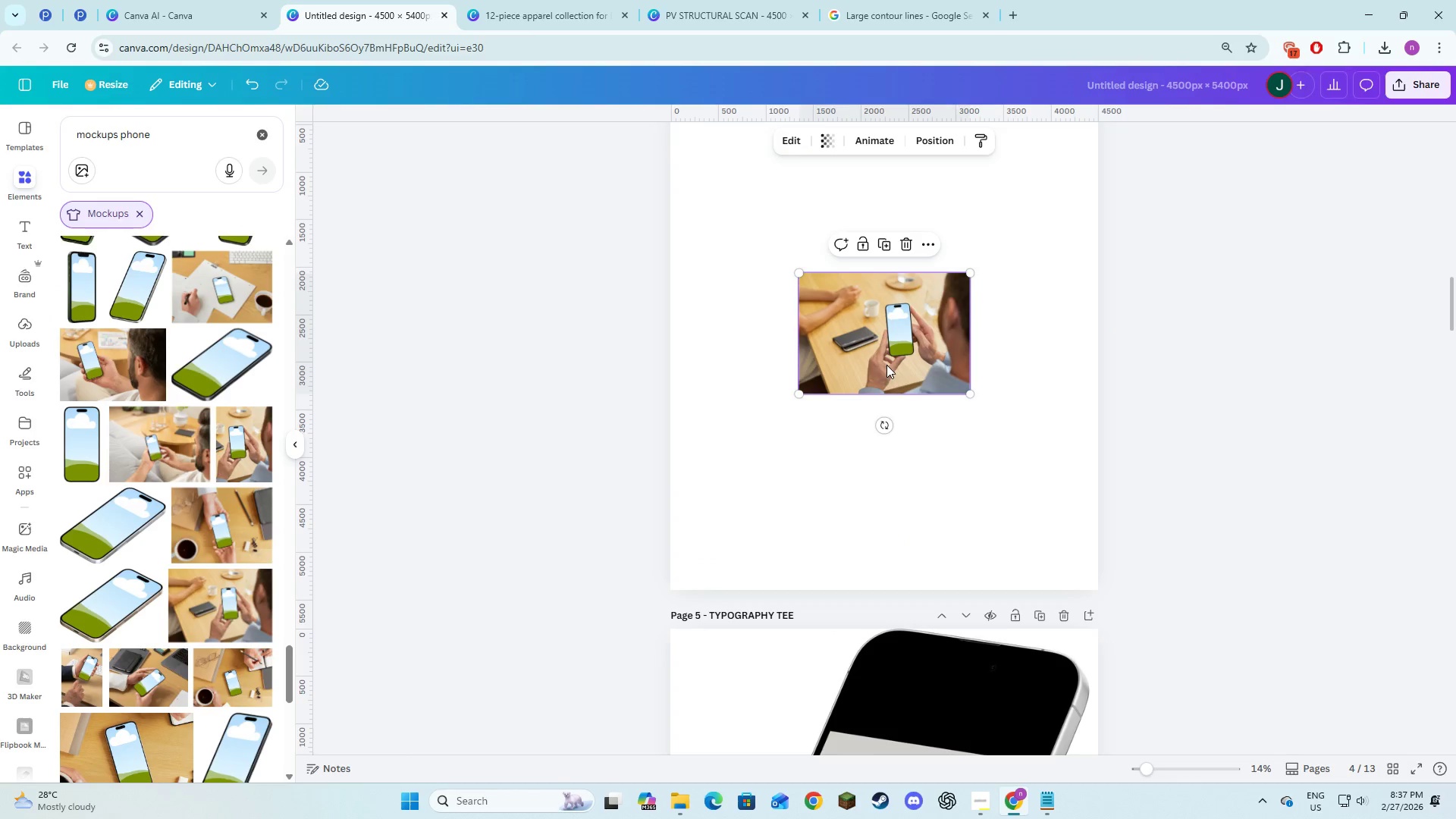 
left_click_drag(start_coordinate=[886, 365], to_coordinate=[818, 275])
 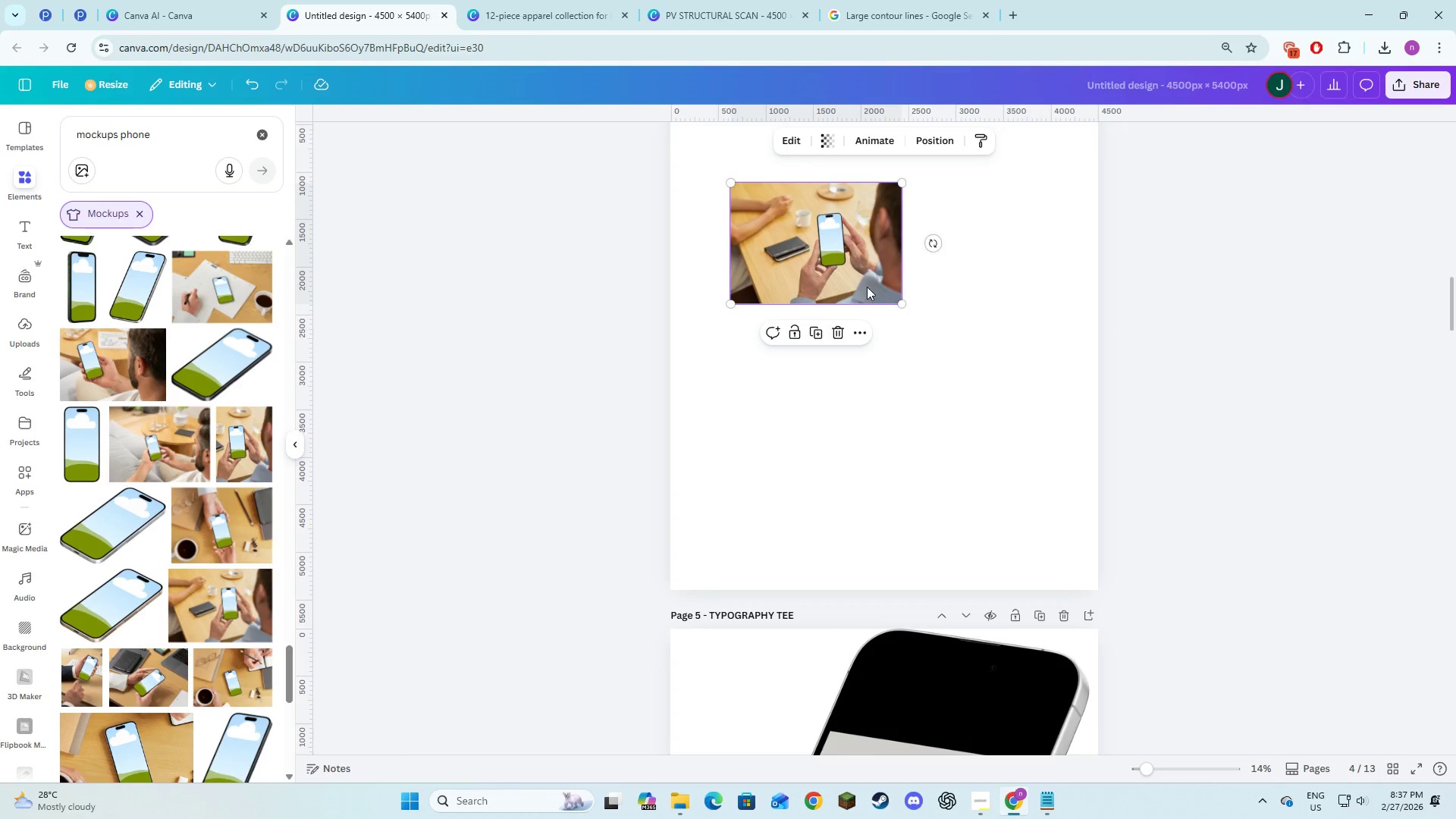 
left_click_drag(start_coordinate=[856, 278], to_coordinate=[792, 239])
 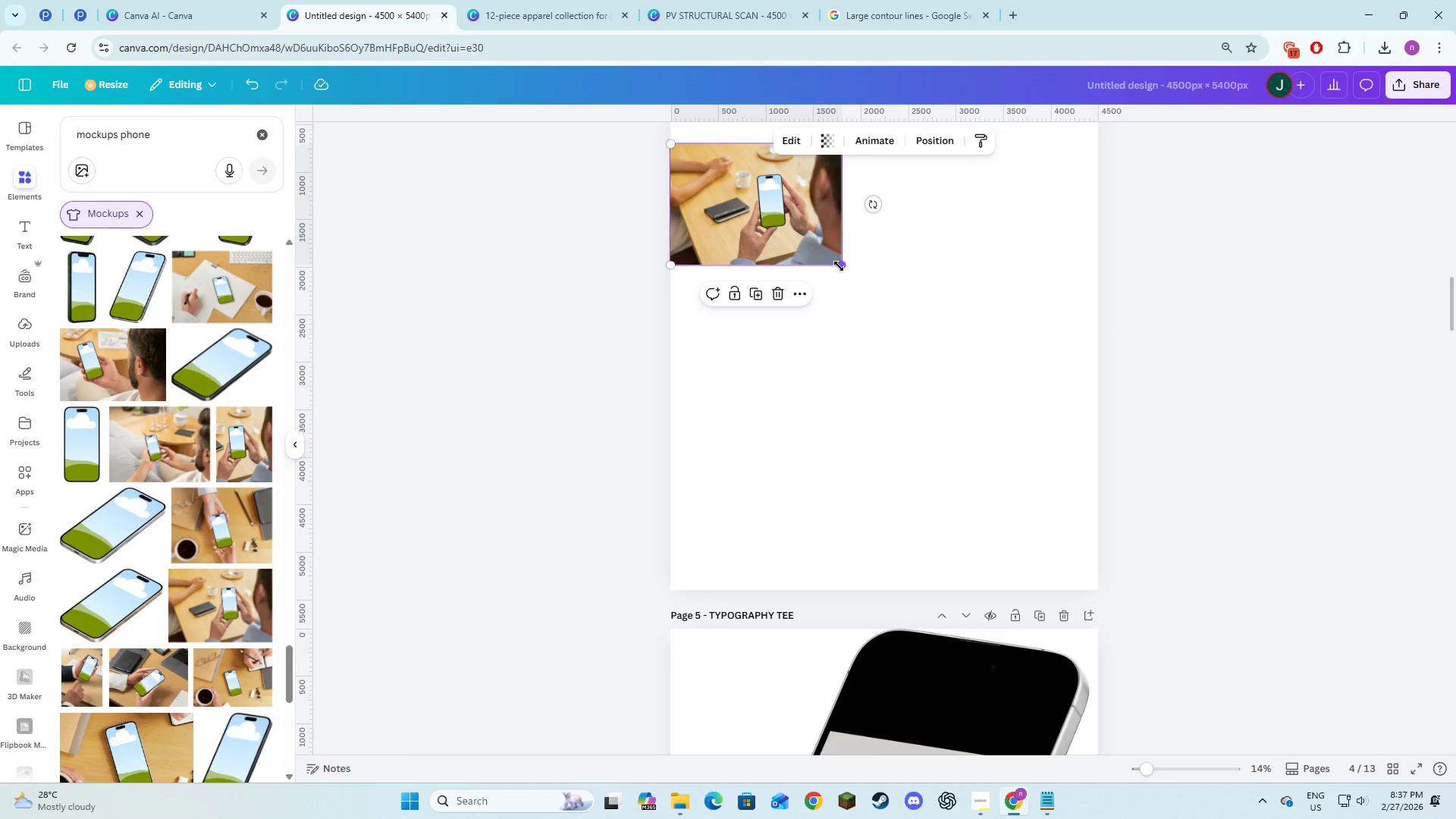 
left_click_drag(start_coordinate=[841, 266], to_coordinate=[1053, 504])
 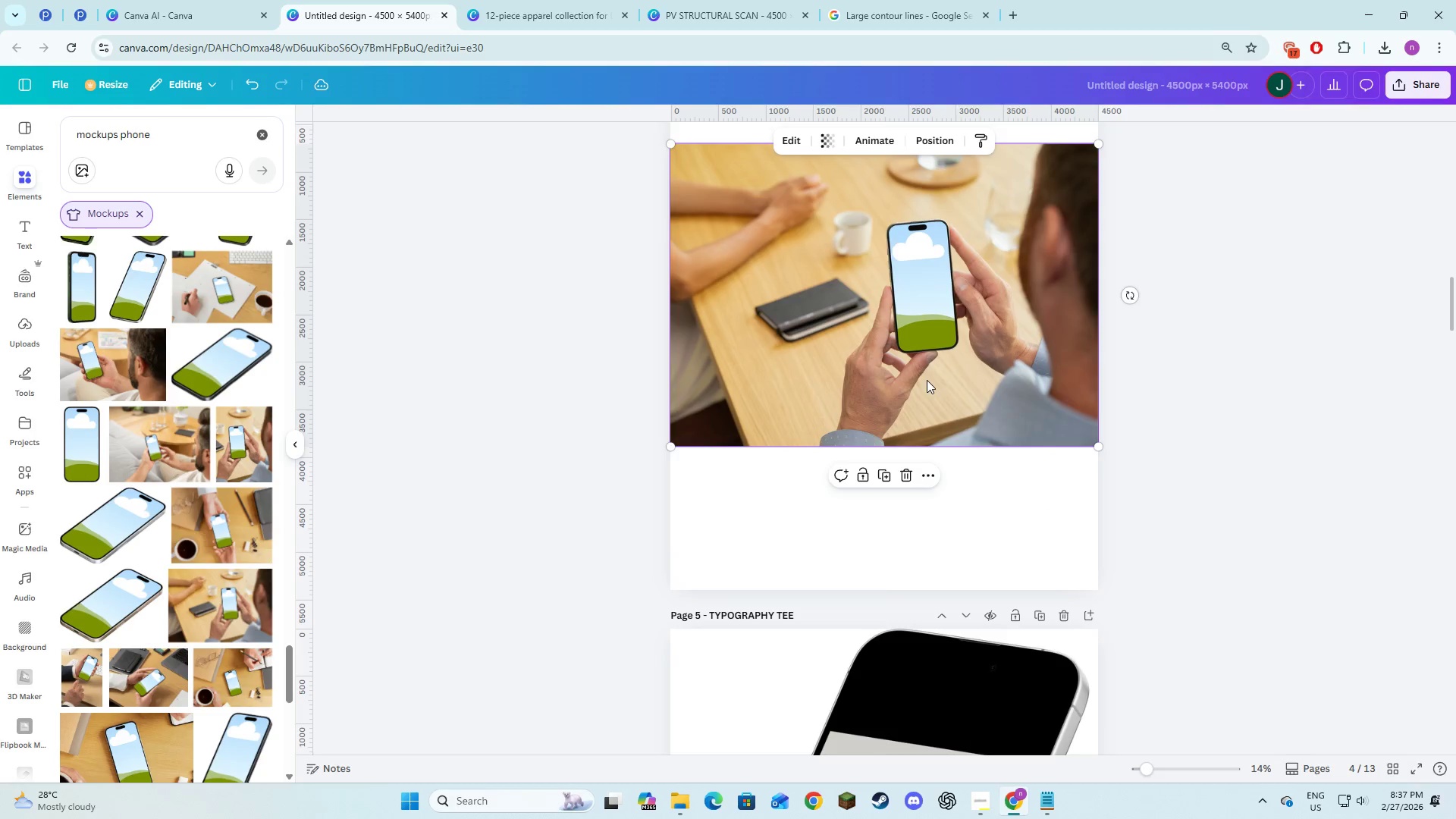 
left_click_drag(start_coordinate=[927, 380], to_coordinate=[929, 323])
 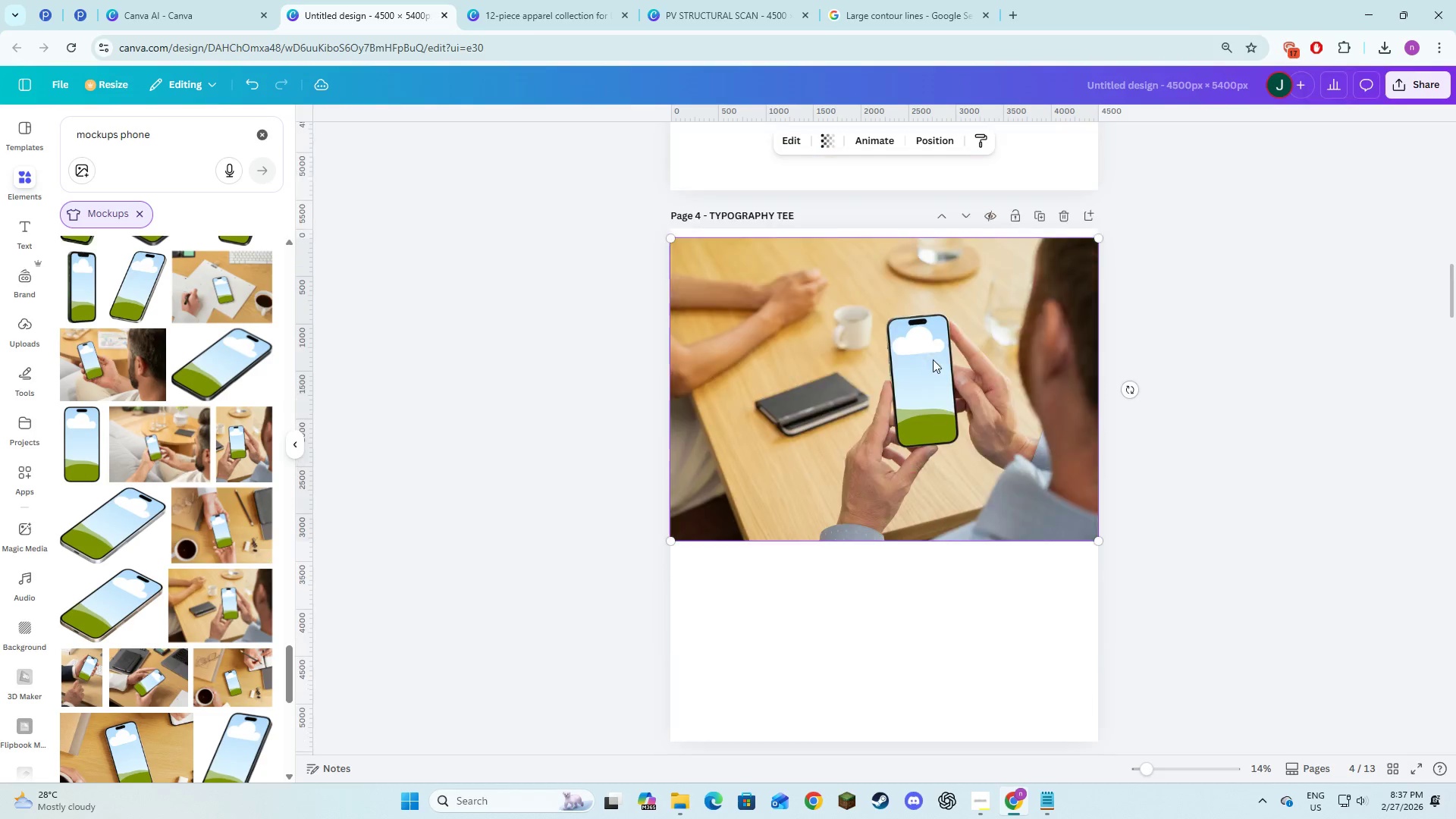 
scroll: coordinate [933, 359], scroll_direction: up, amount: 2.0
 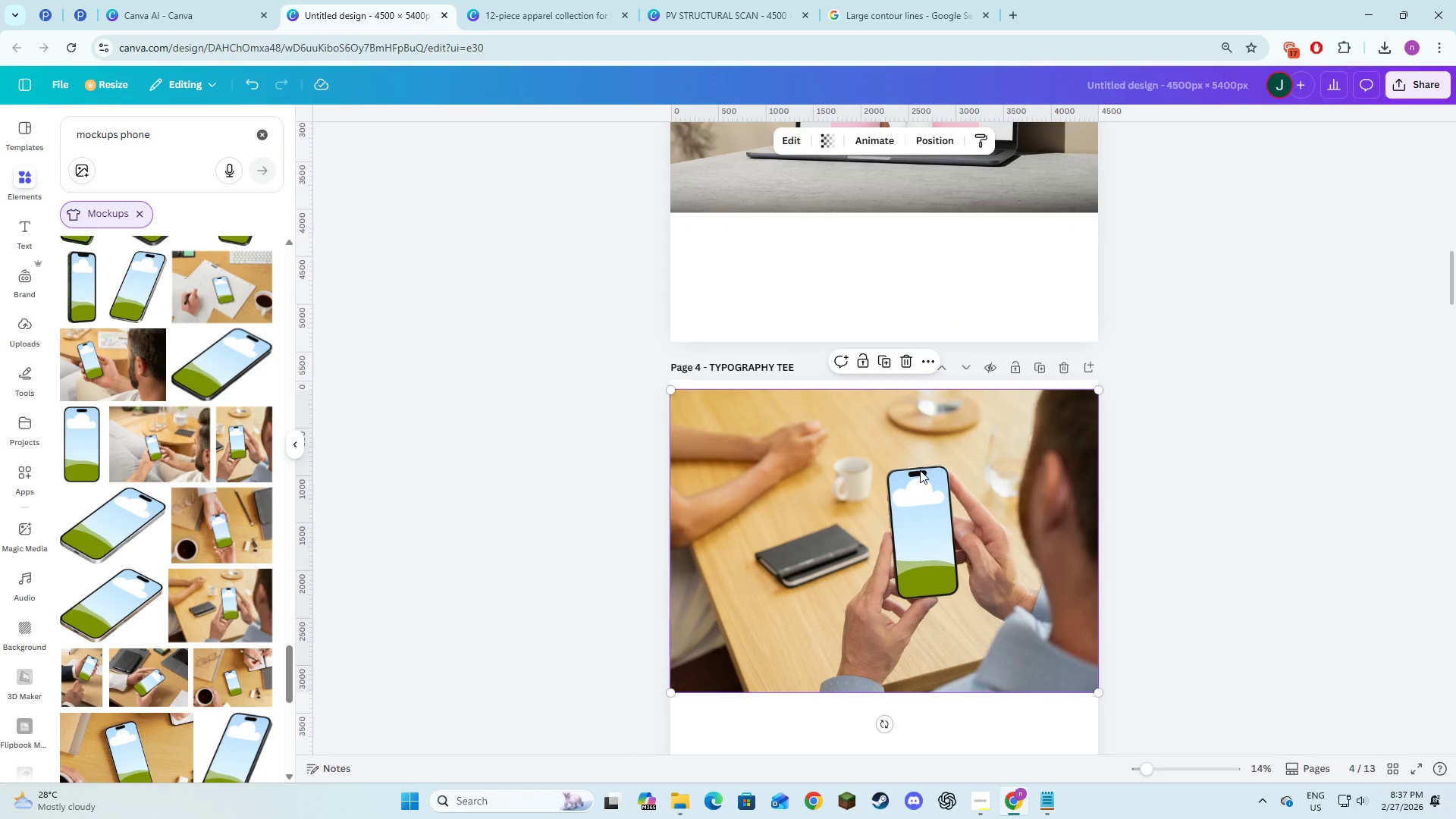 
scroll: coordinate [918, 463], scroll_direction: down, amount: 3.0
 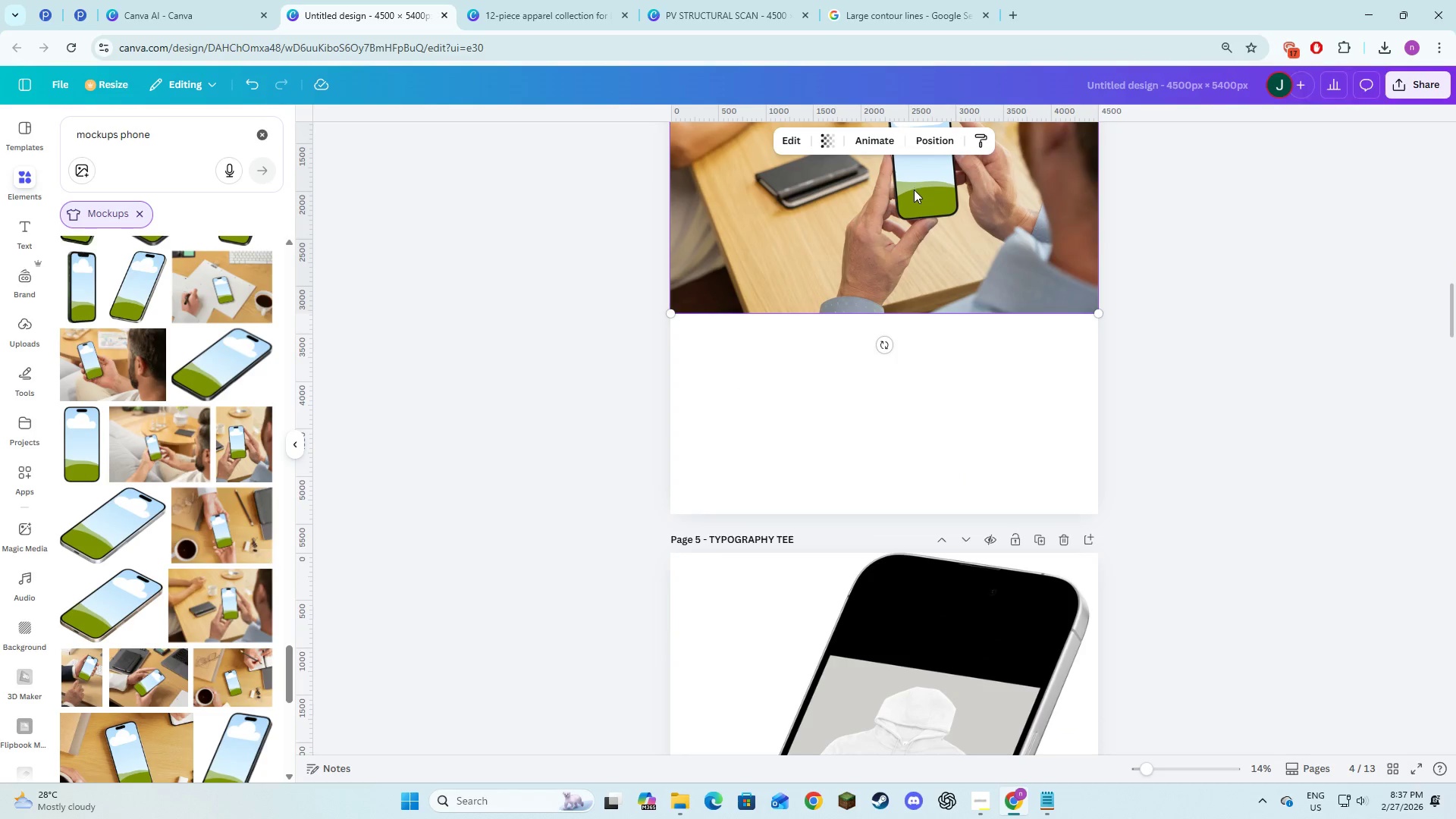 
left_click_drag(start_coordinate=[914, 190], to_coordinate=[910, 287])
 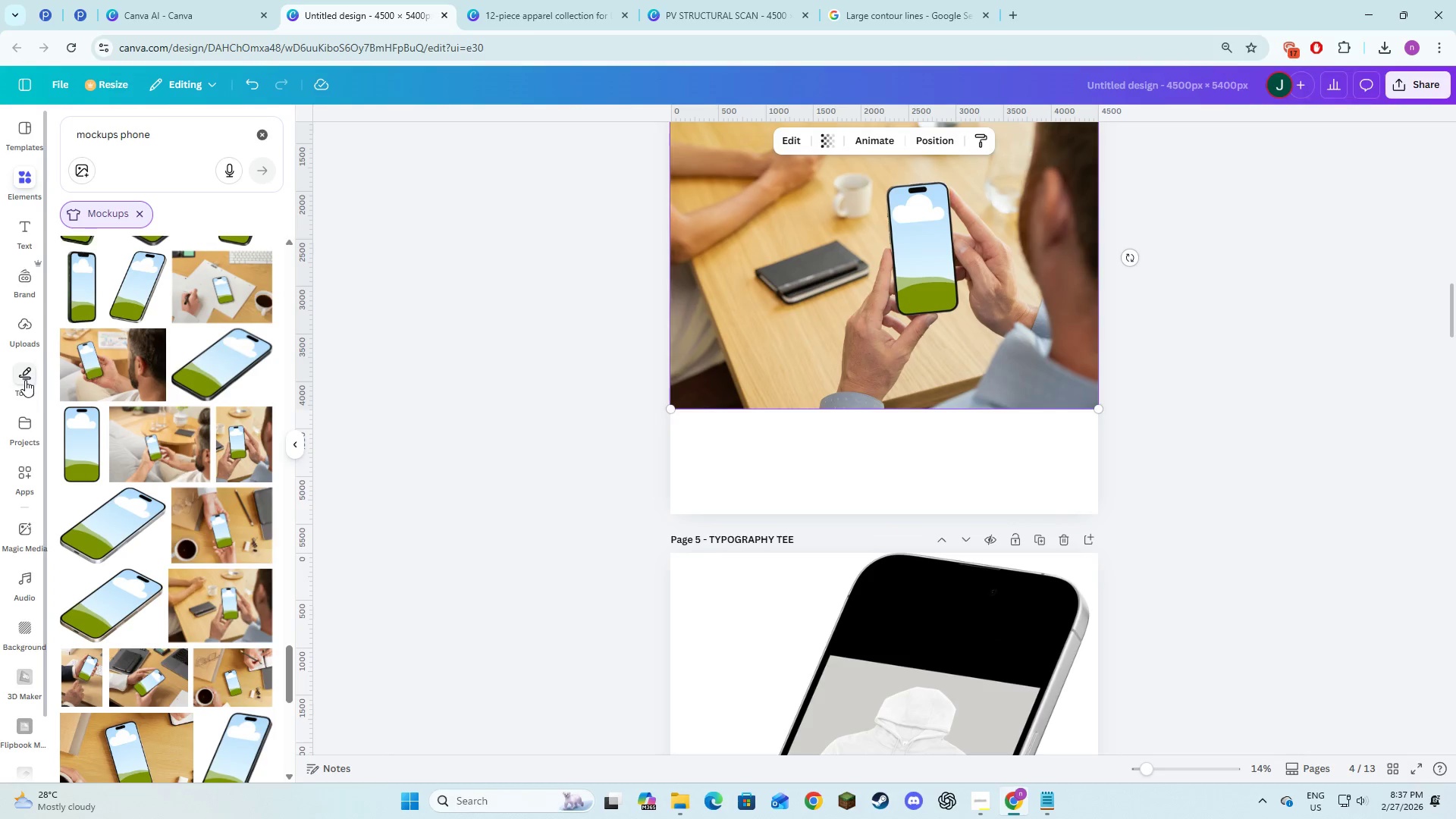 
left_click([30, 319])
 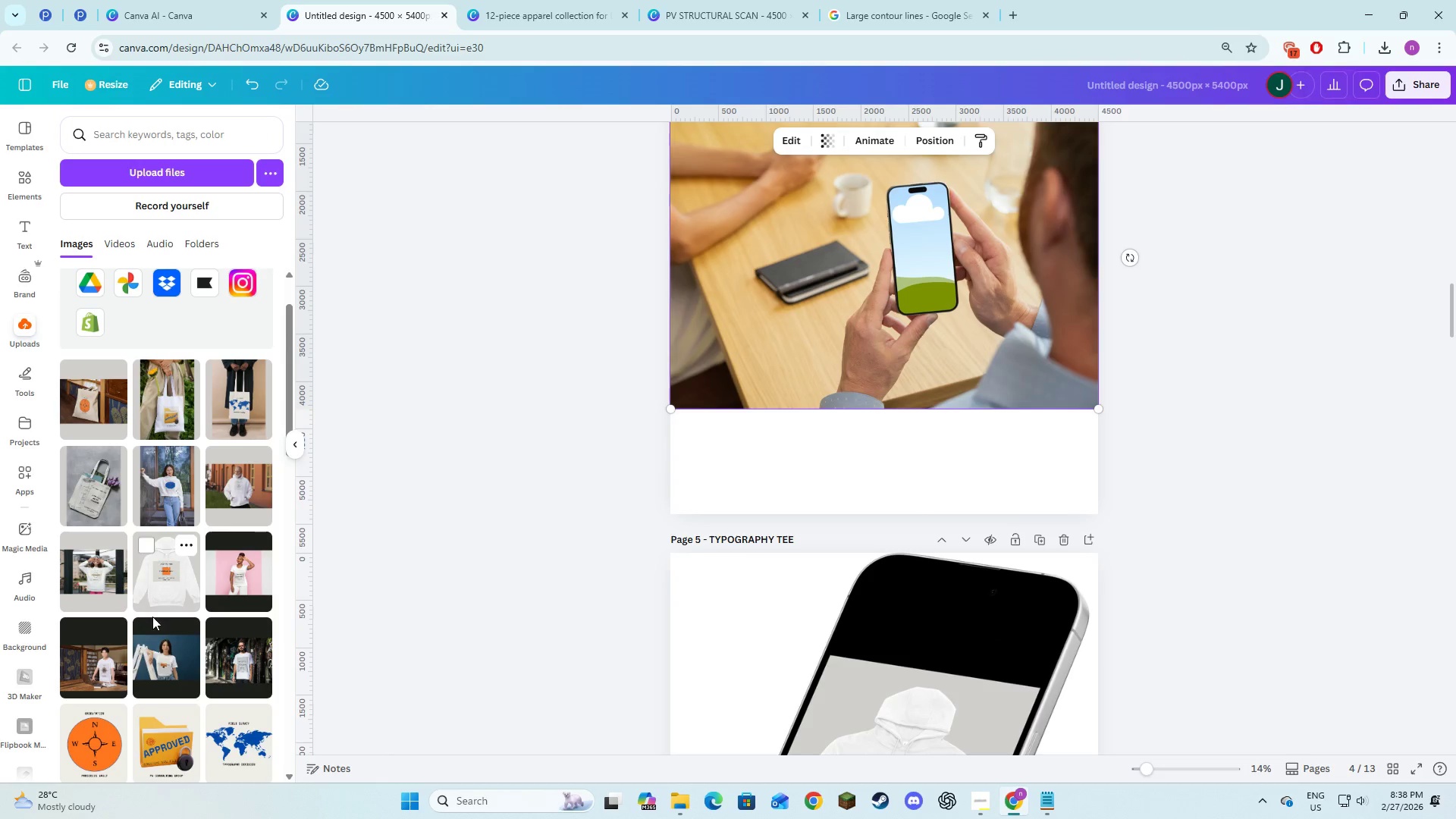 
left_click_drag(start_coordinate=[105, 670], to_coordinate=[817, 328])
 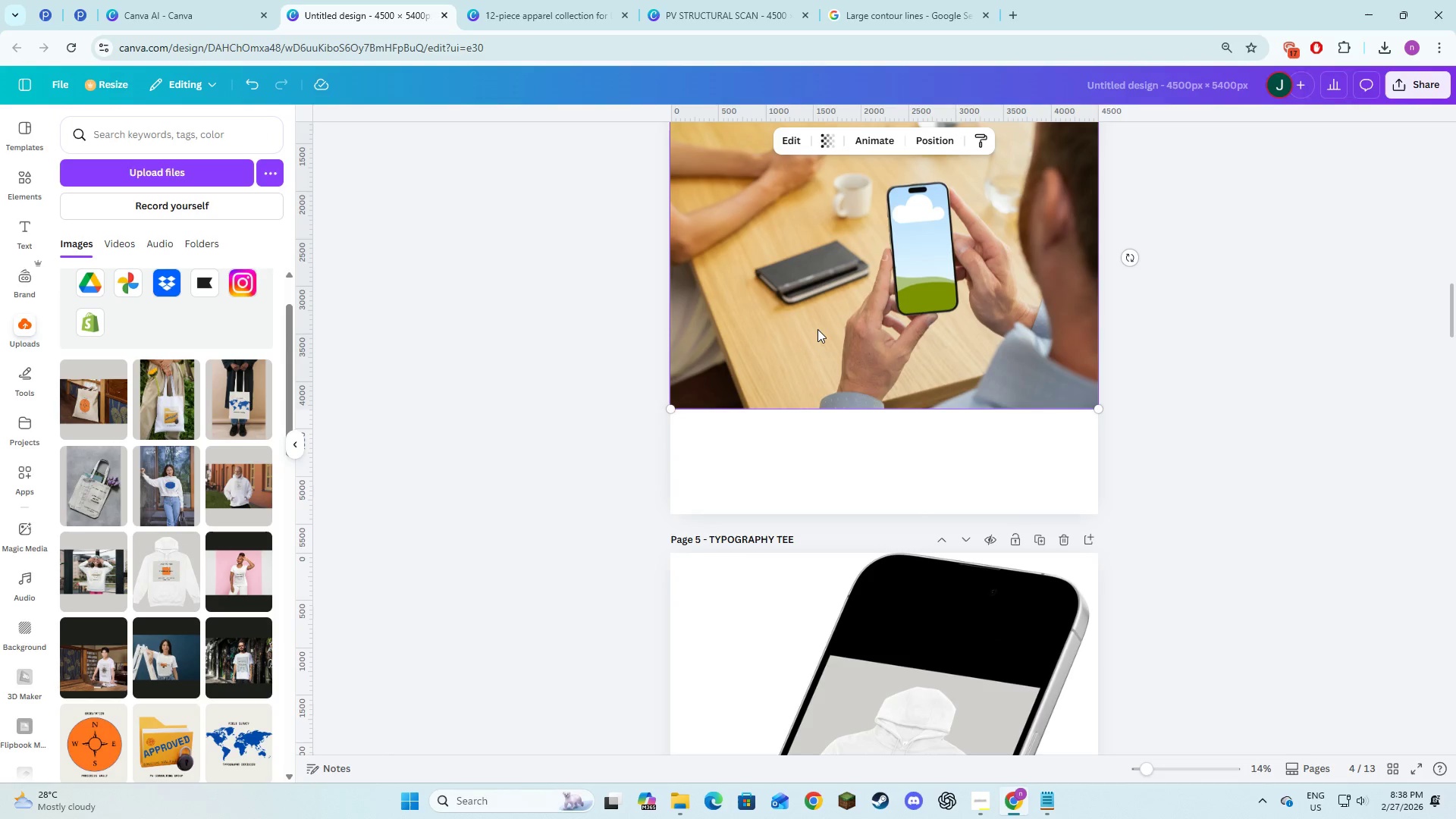 
scroll: coordinate [816, 438], scroll_direction: up, amount: 8.0
 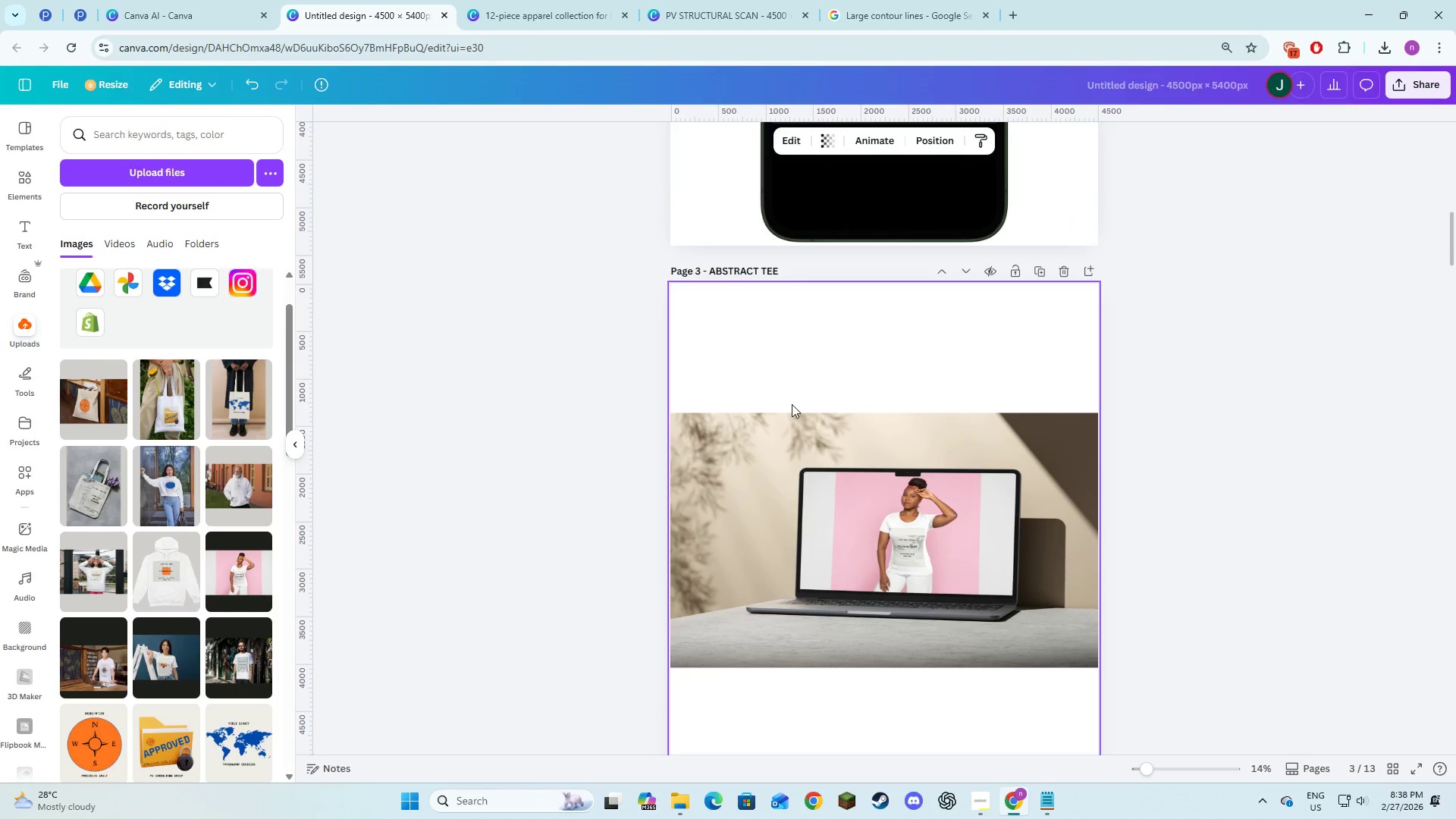 
scroll: coordinate [786, 413], scroll_direction: down, amount: 5.0
 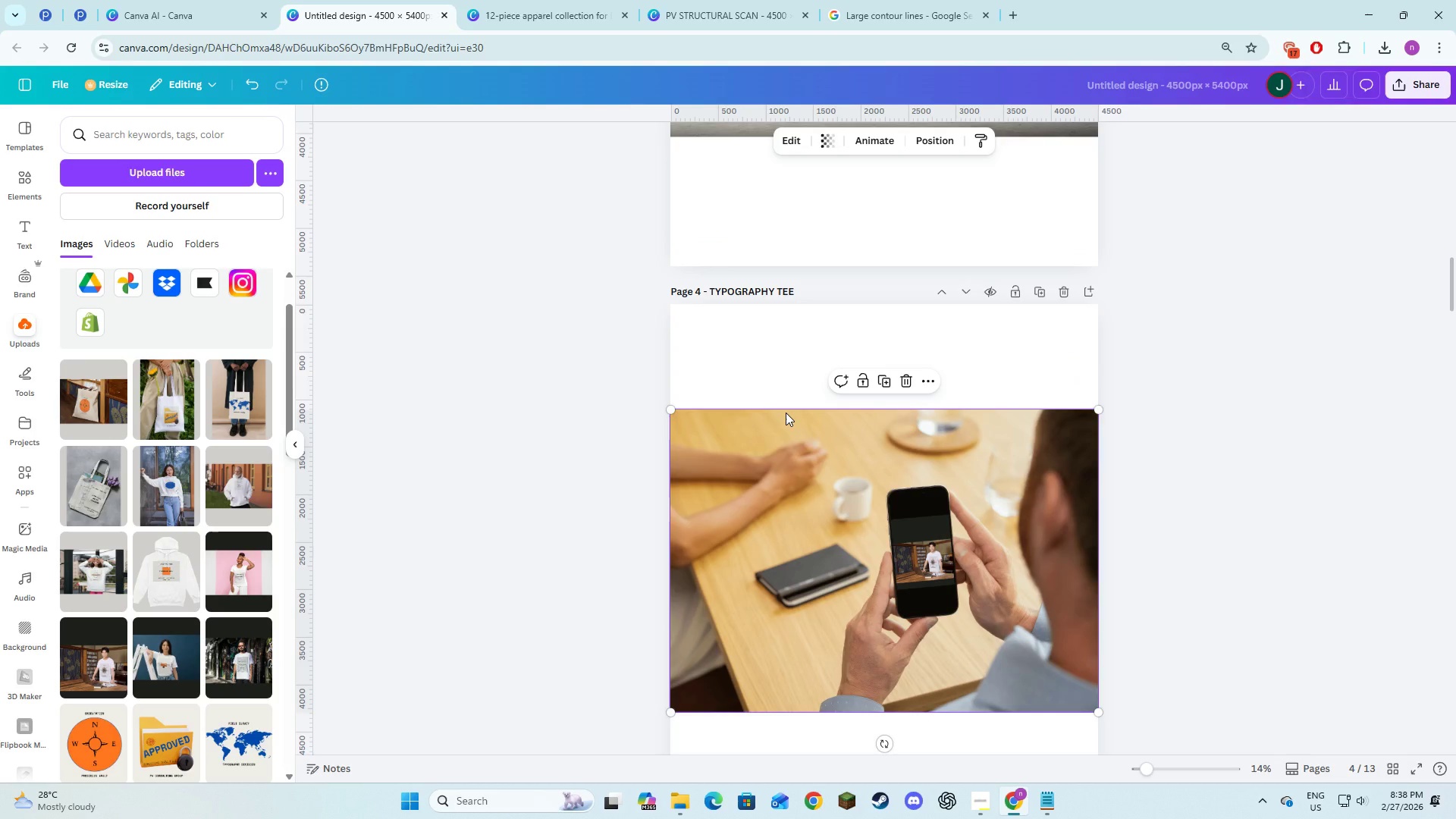 
key(Alt+AltLeft)
 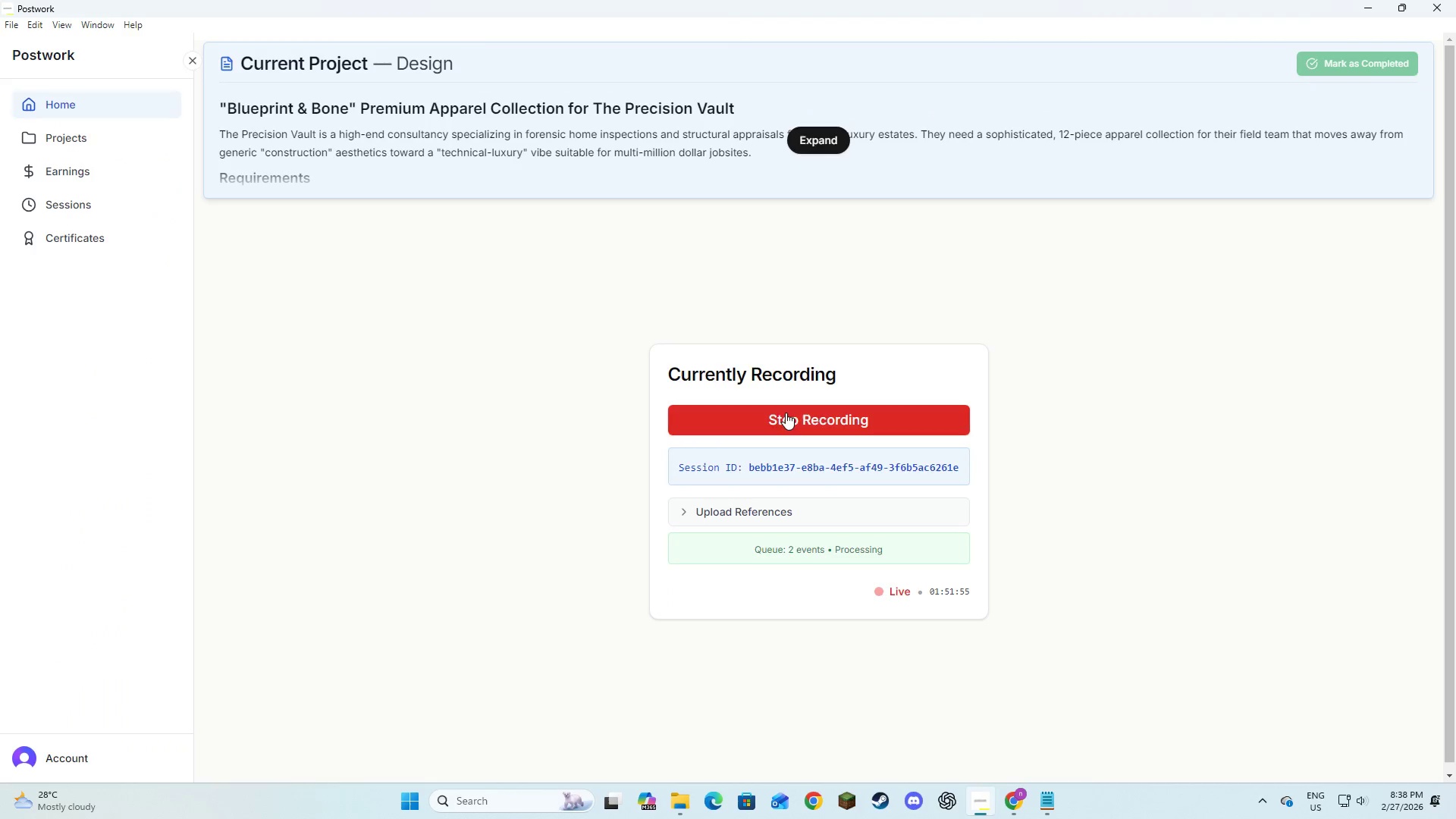 
key(Alt+Tab)